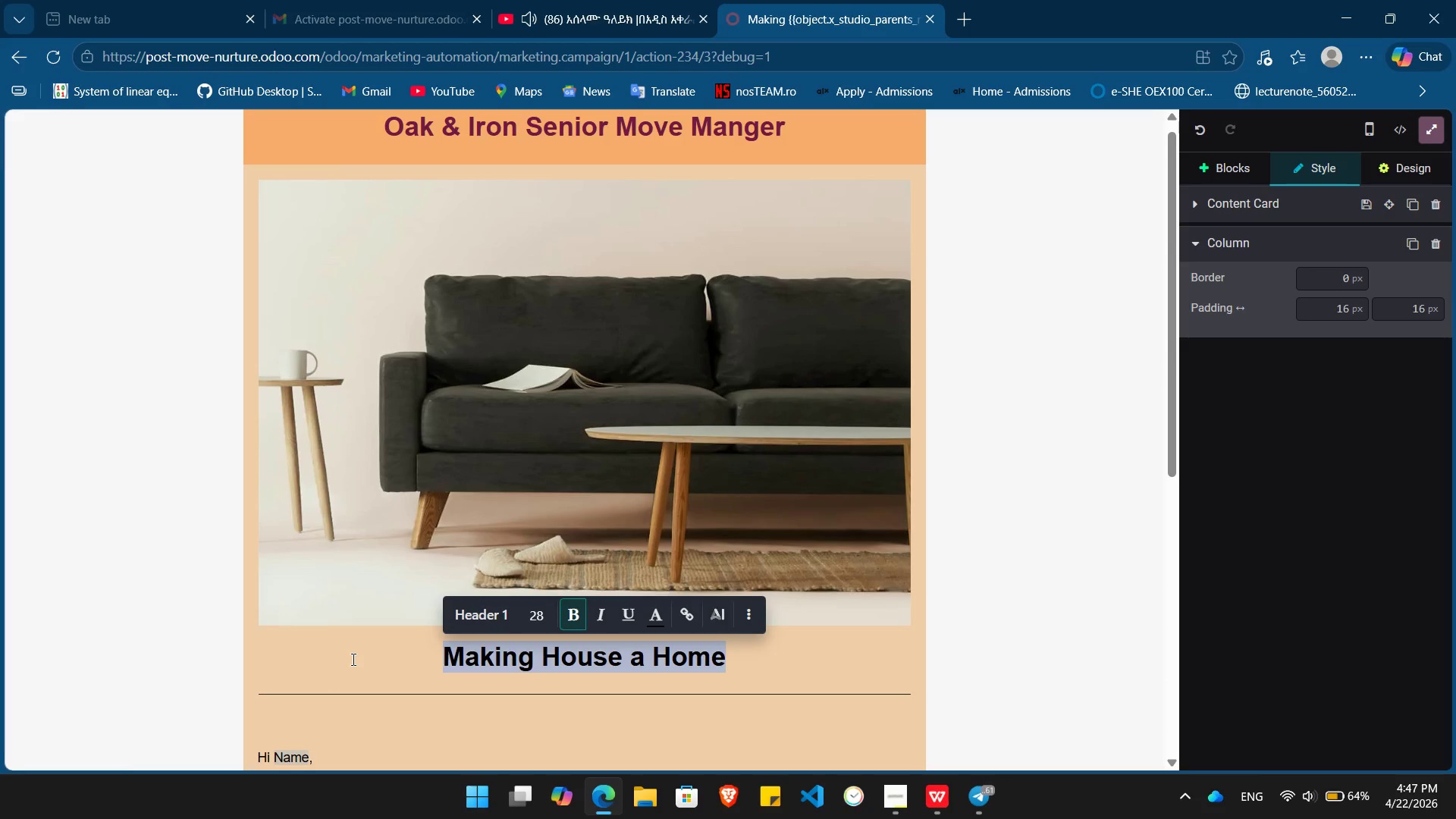 
hold_key(key=ArrowLeft, duration=1.12)
 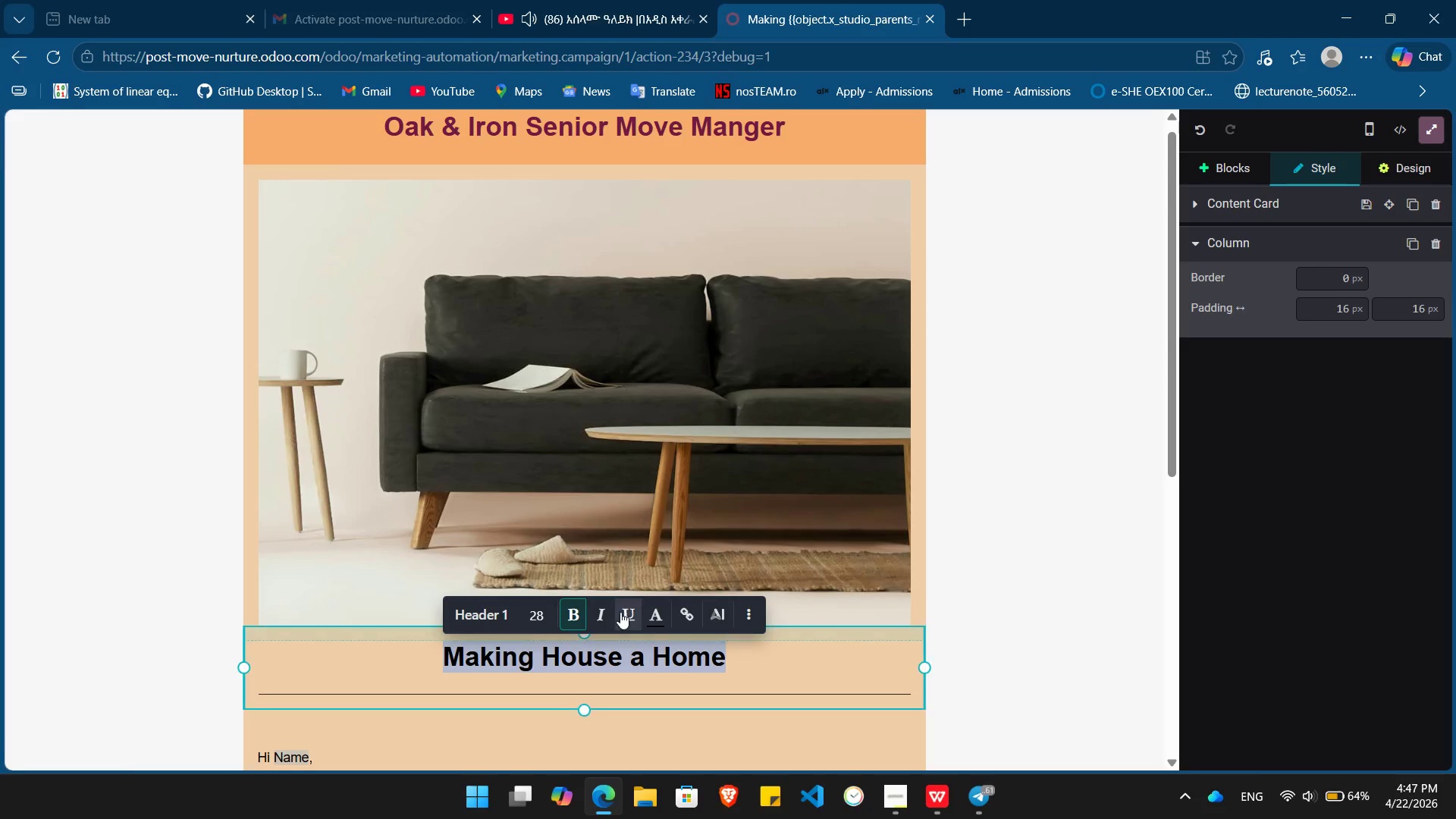 
left_click([656, 618])
 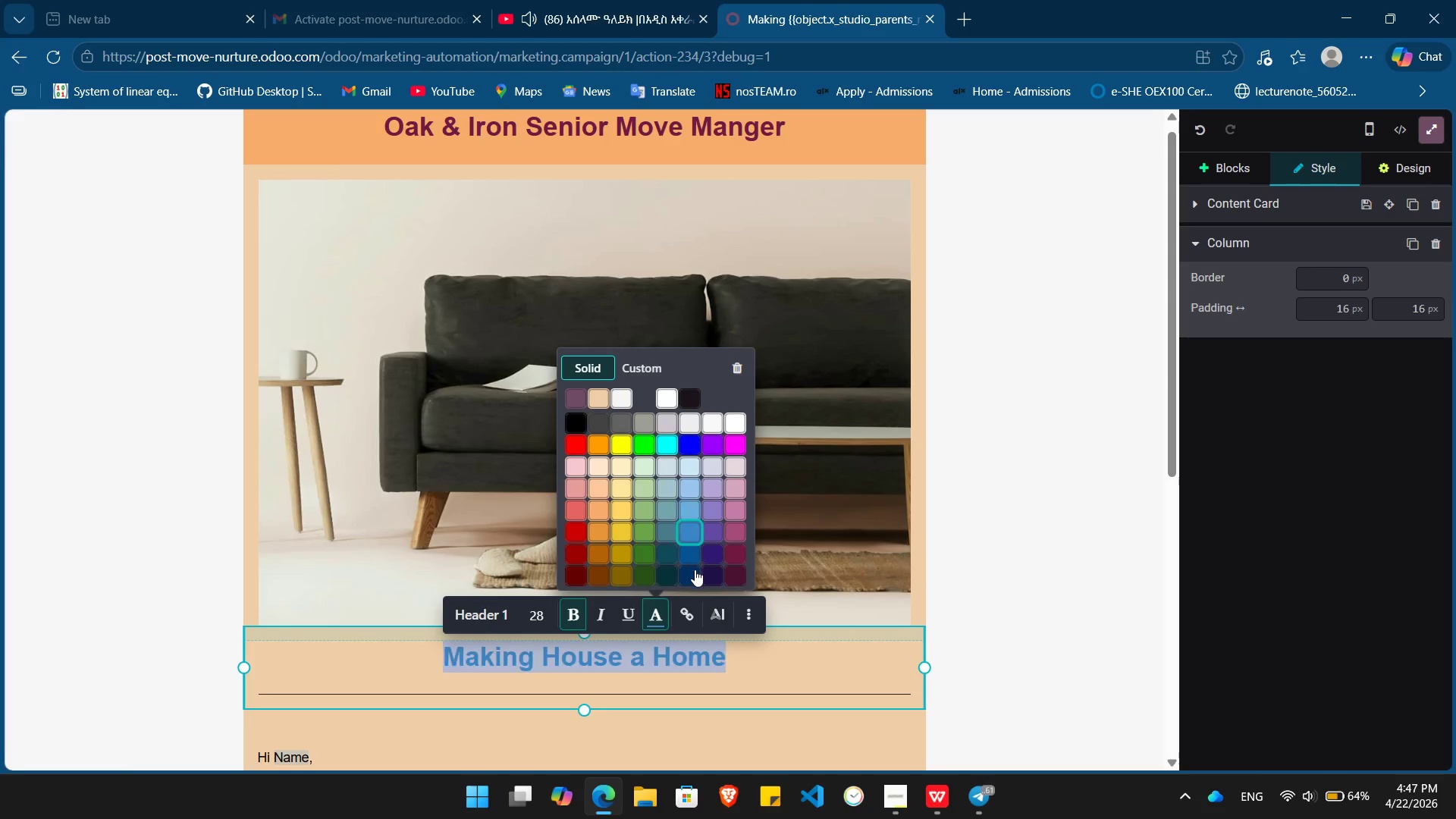 
left_click([694, 573])
 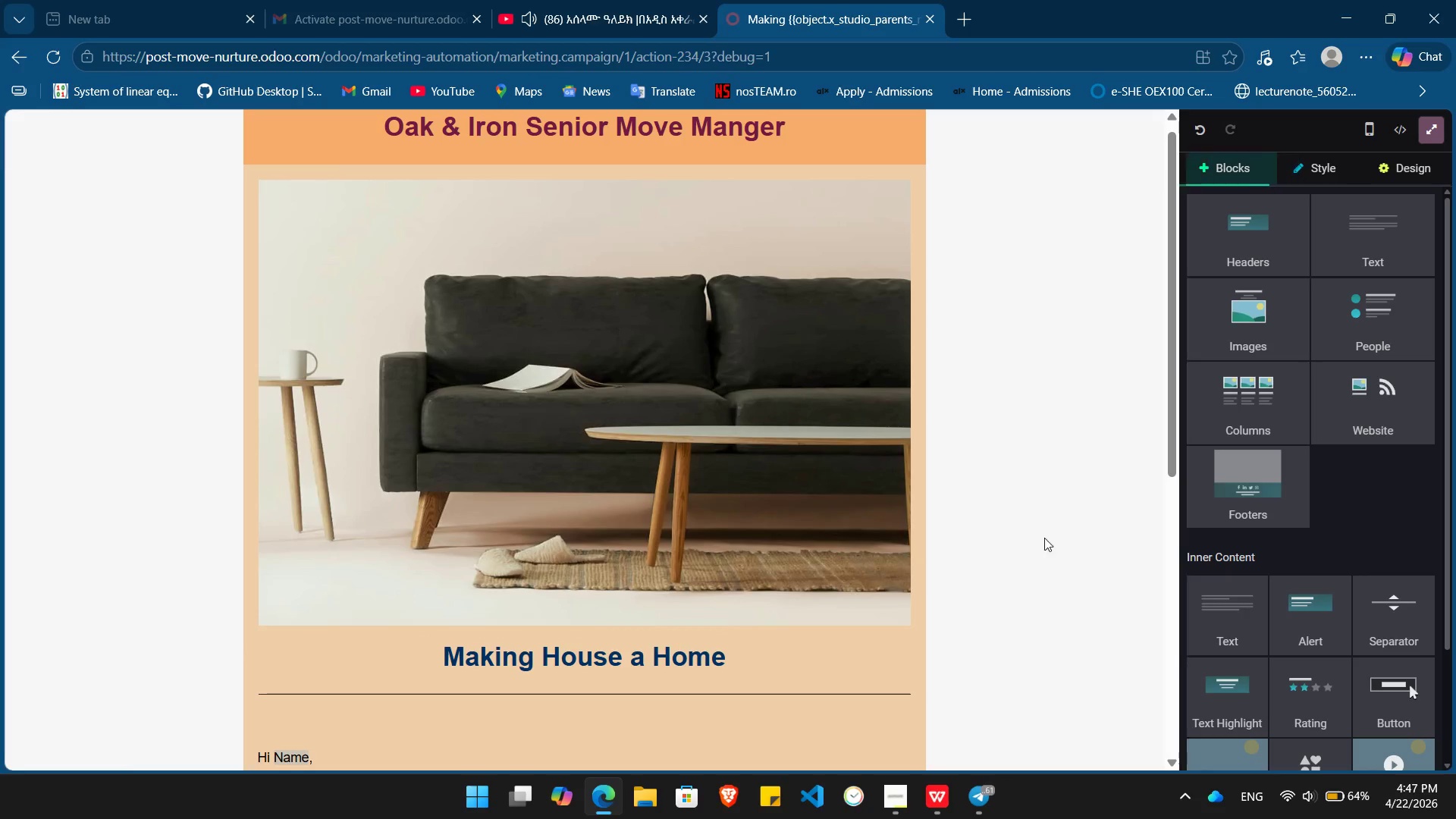 
scroll: coordinate [1035, 560], scroll_direction: down, amount: 4.0
 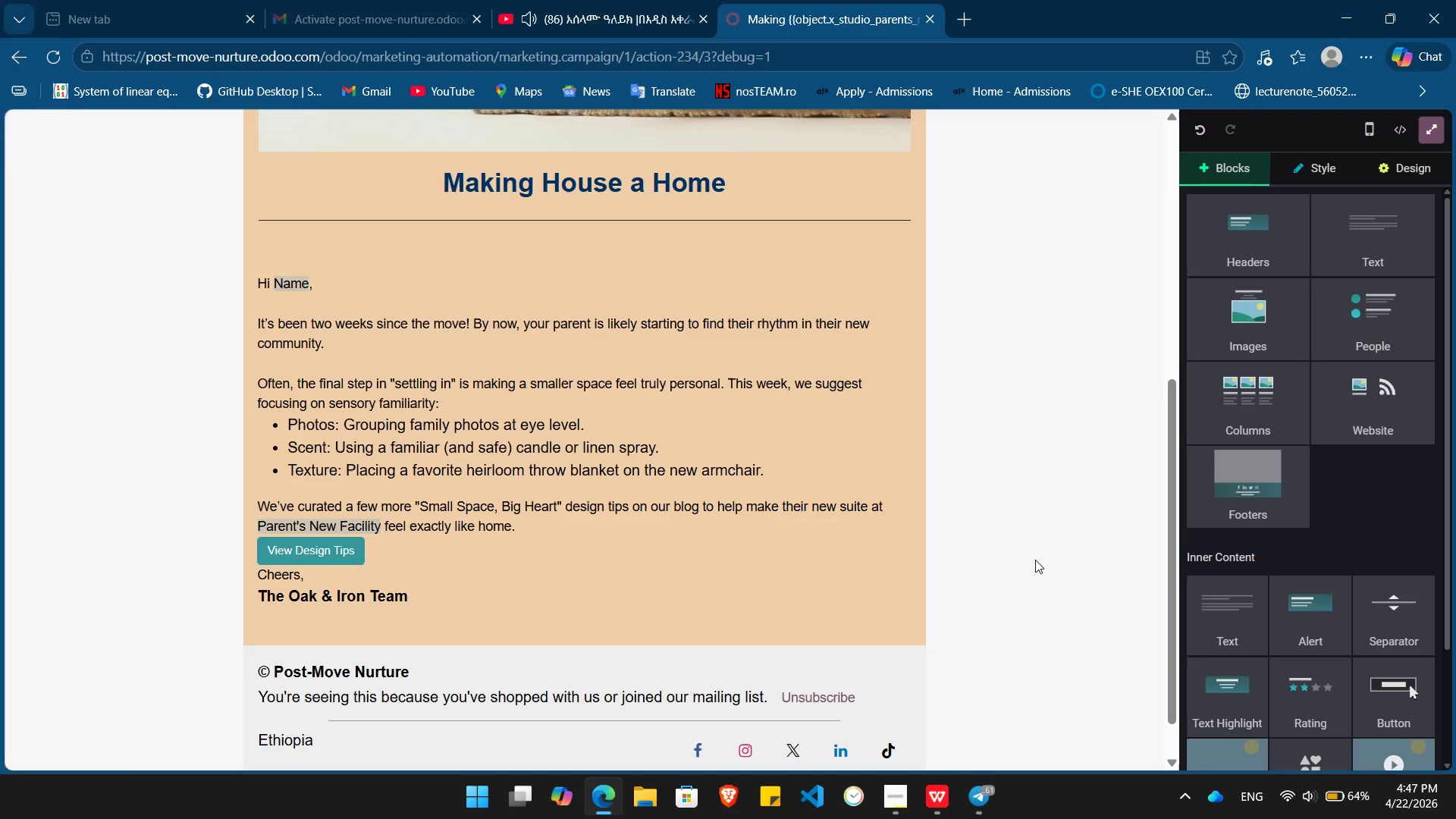 
wait(5.64)
 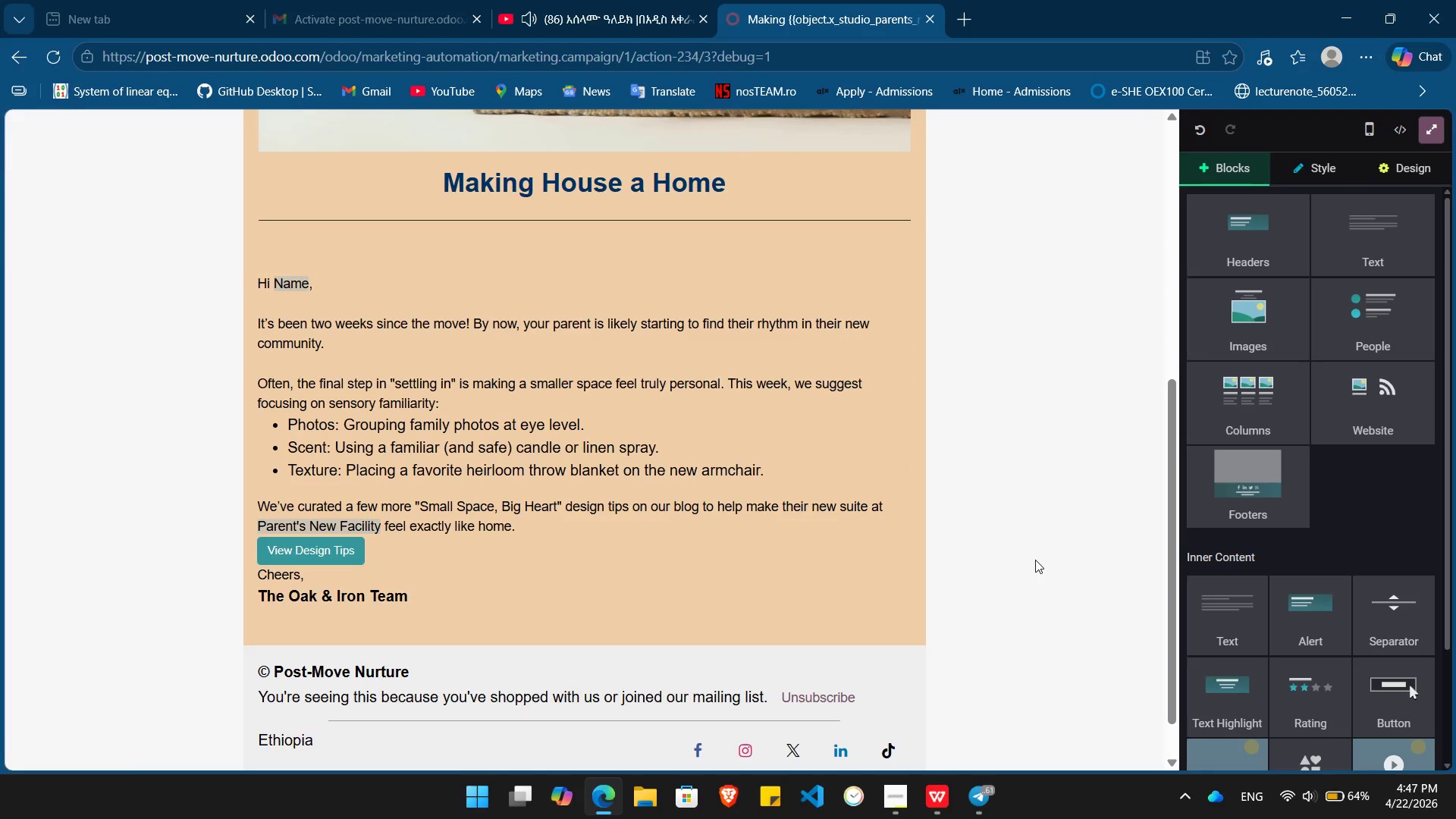 
scroll: coordinate [1035, 560], scroll_direction: up, amount: 6.0
 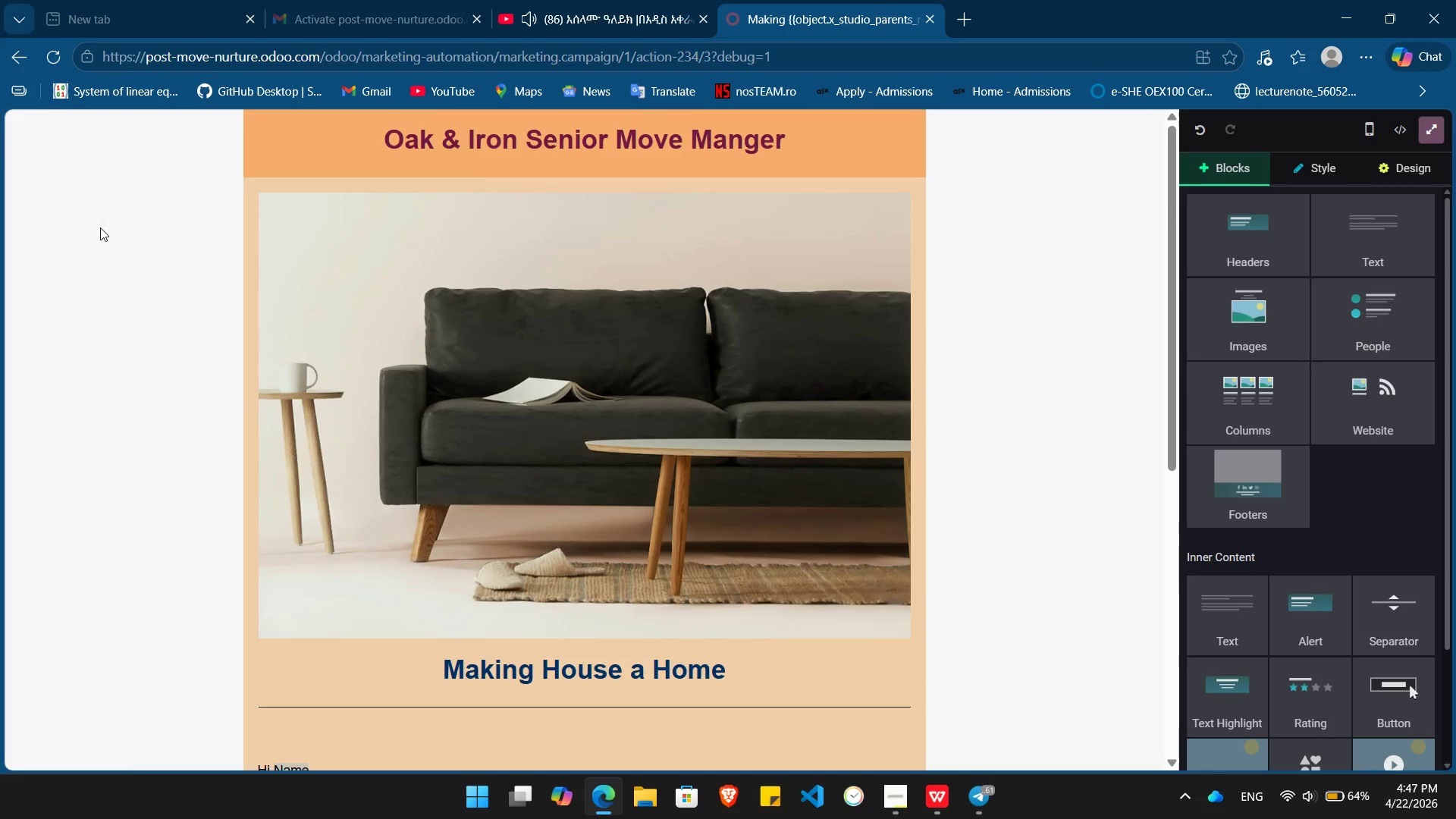 
key(PrintScreen)
 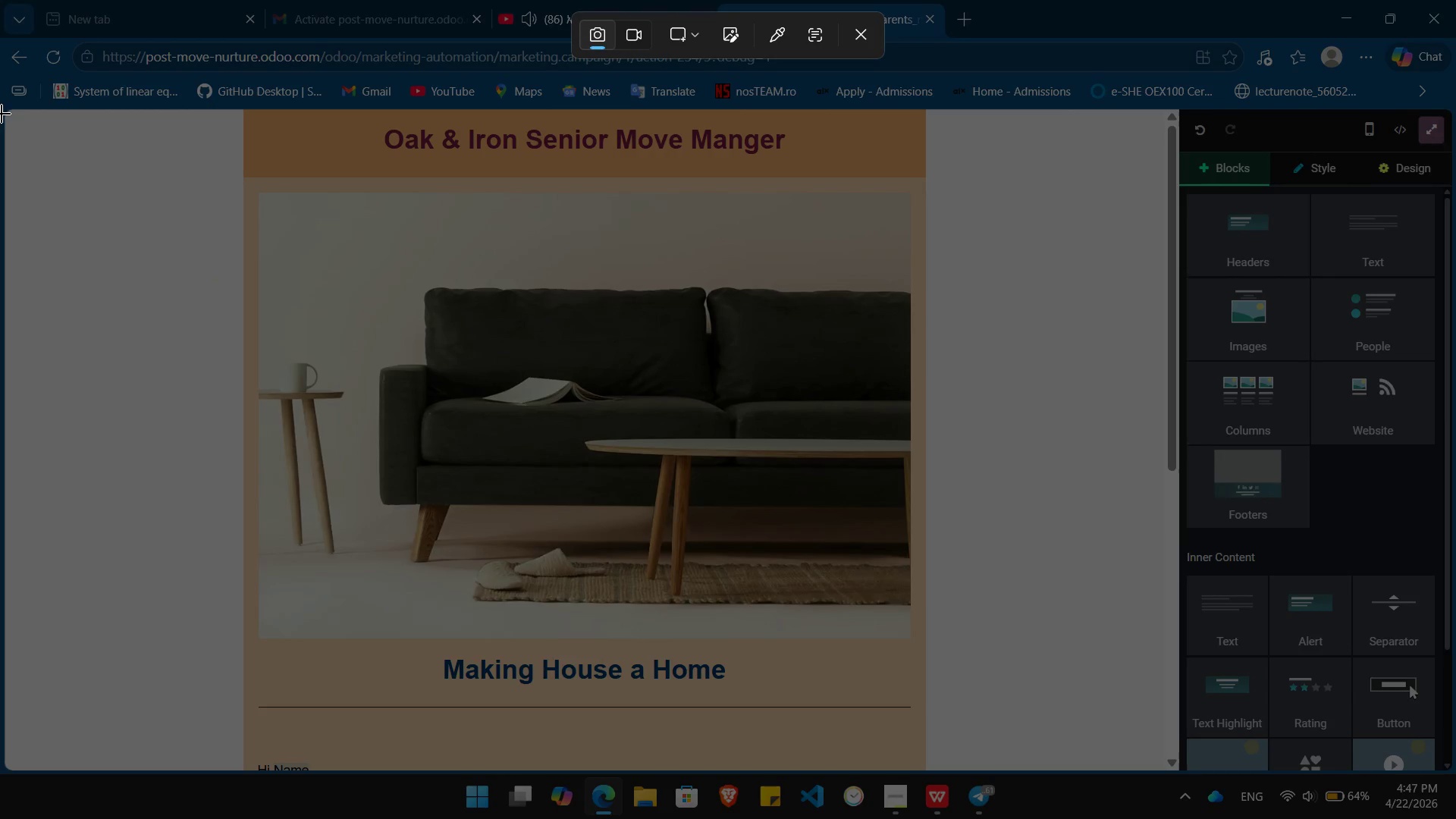 
left_click_drag(start_coordinate=[9, 113], to_coordinate=[1447, 773])
 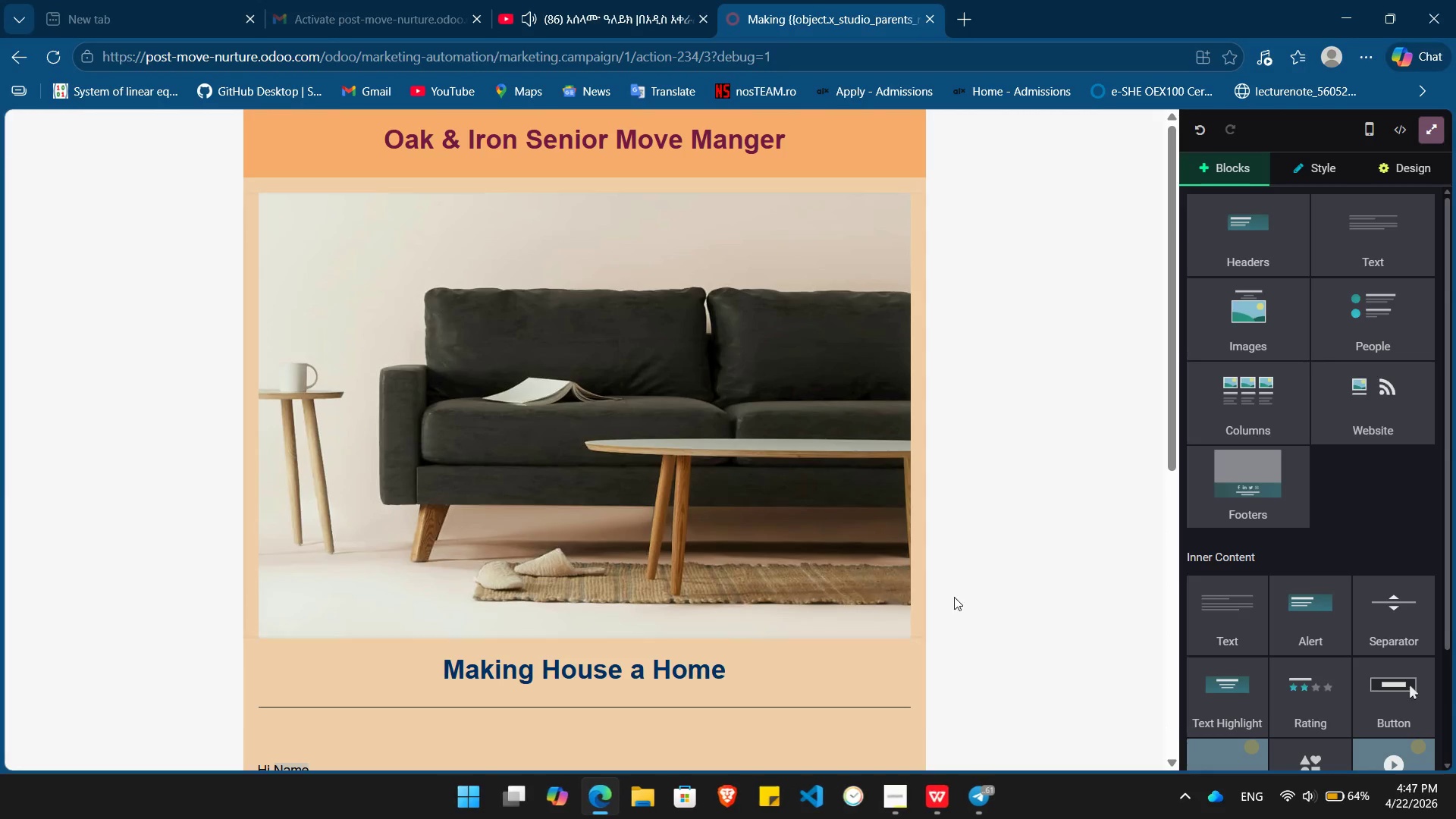 
scroll: coordinate [954, 597], scroll_direction: down, amount: 13.0
 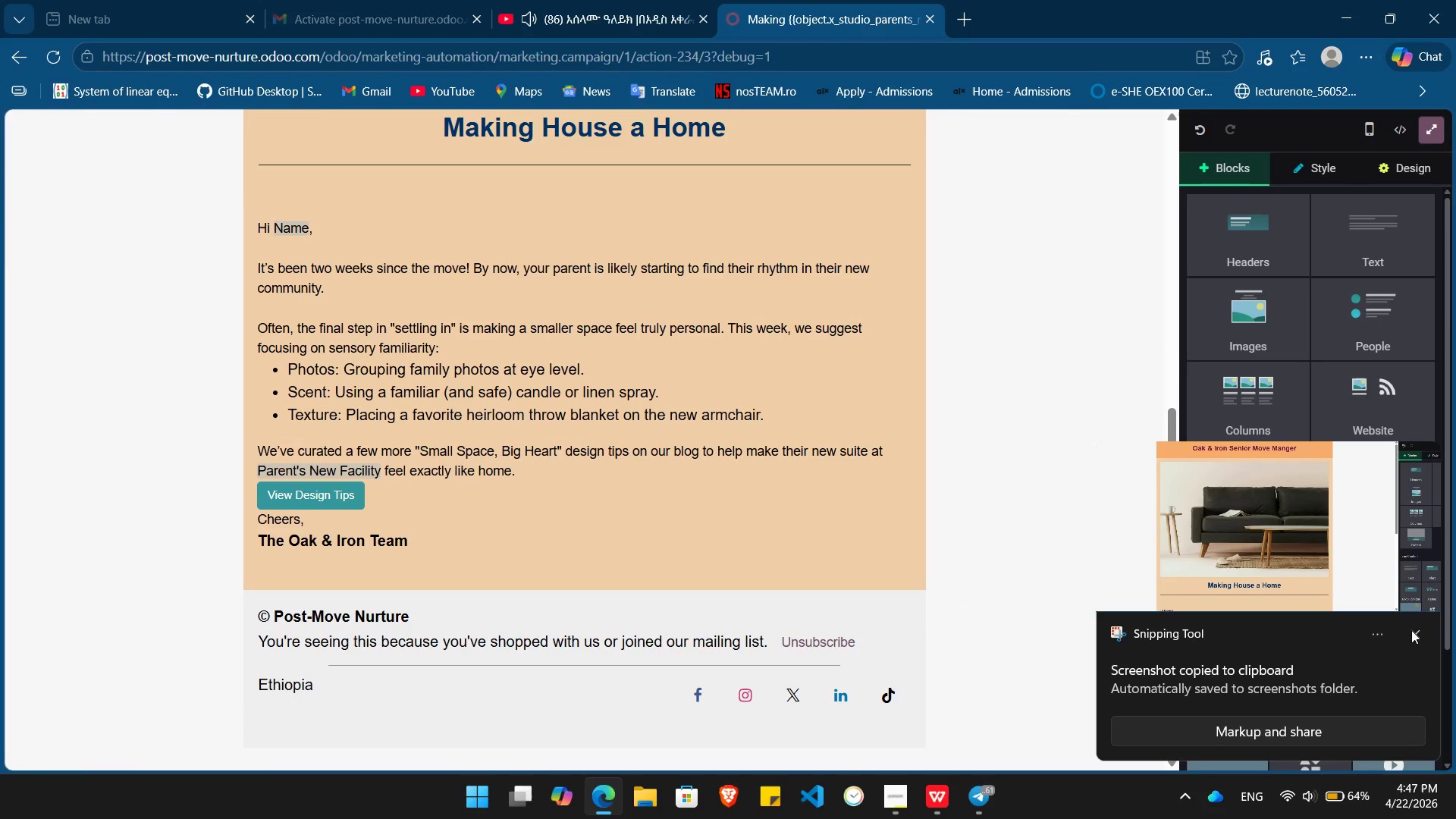 
left_click([1412, 629])
 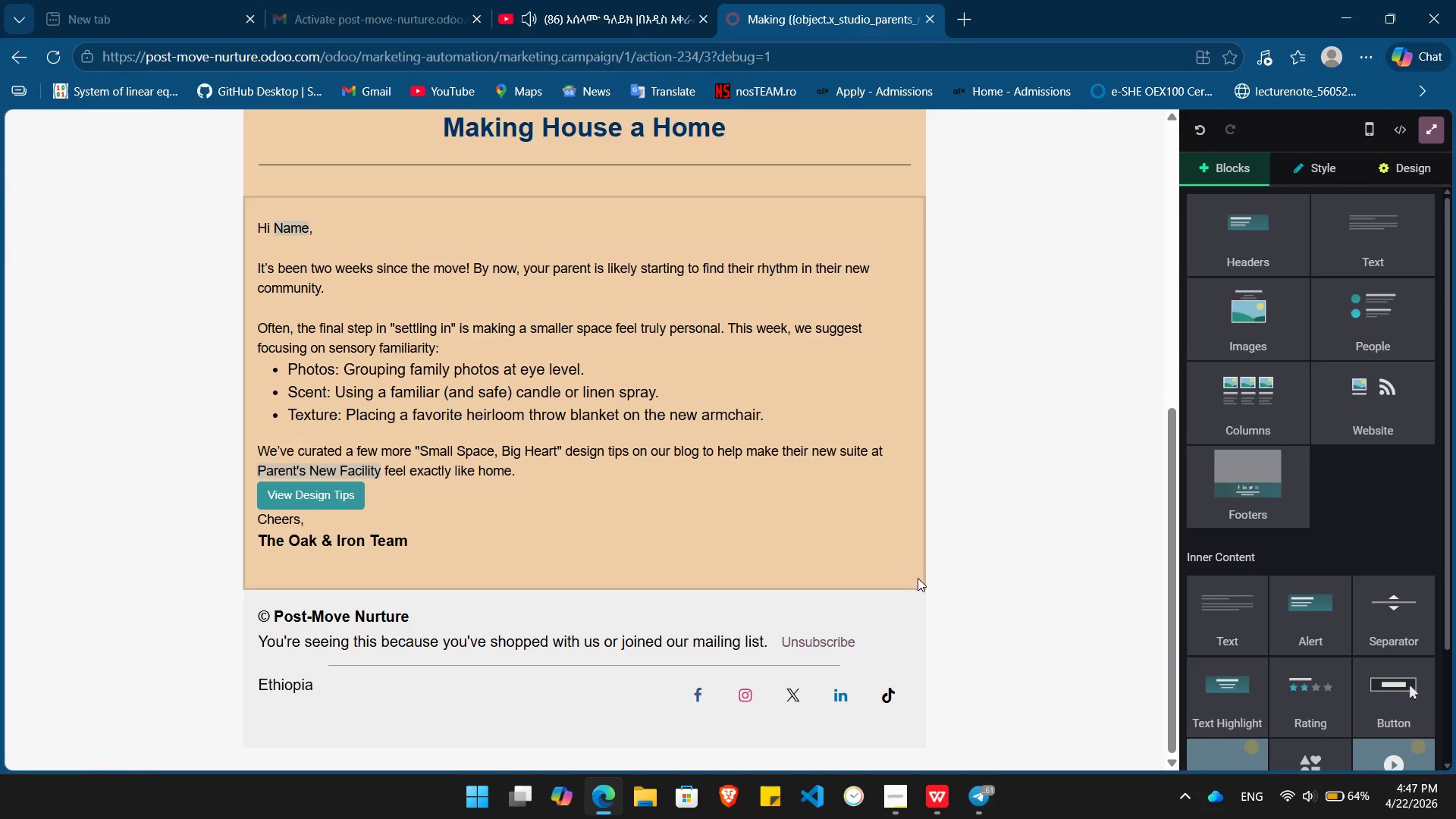 
key(PrintScreen)
 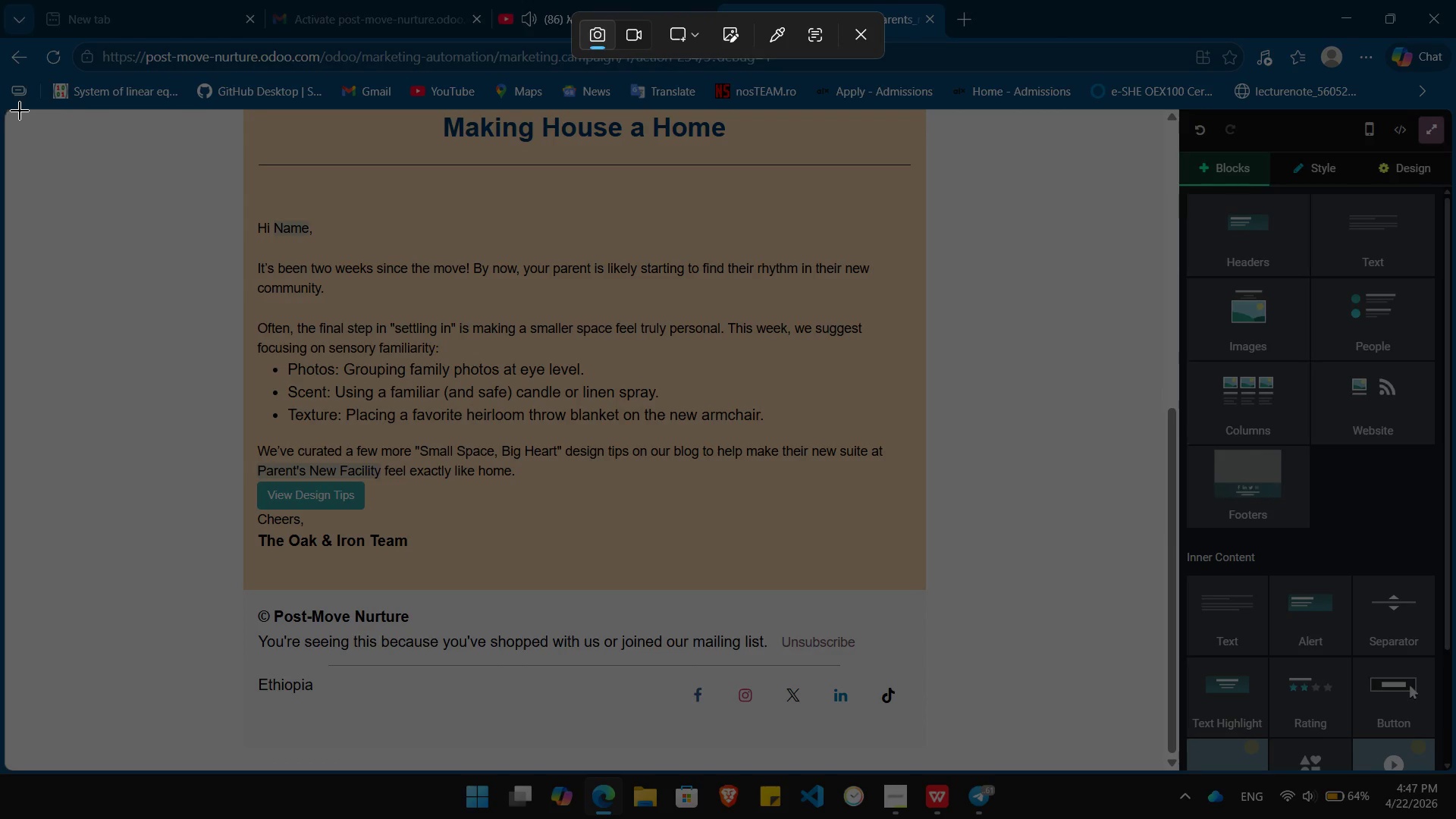 
left_click_drag(start_coordinate=[11, 111], to_coordinate=[1445, 767])
 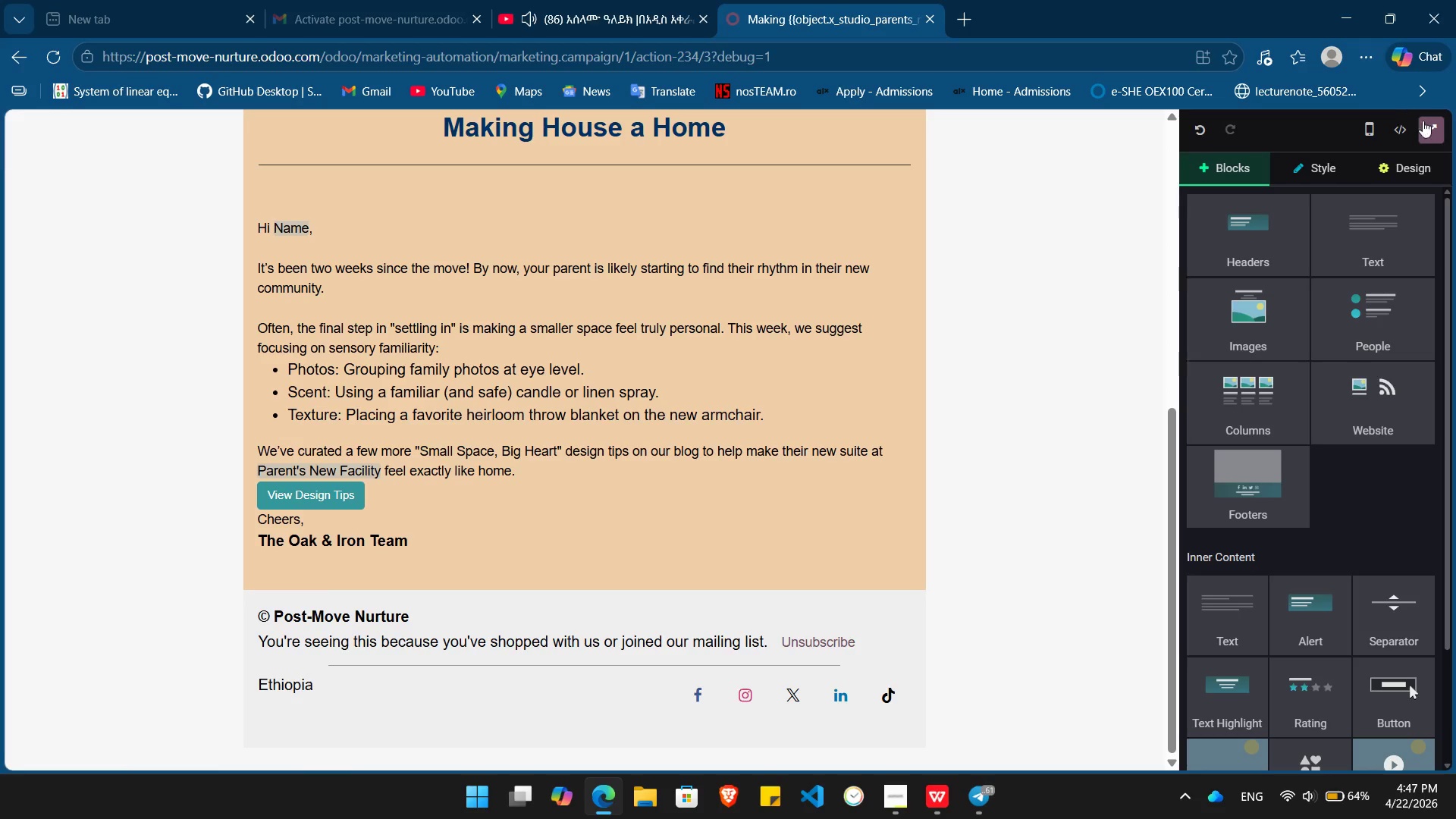 
left_click([1427, 126])
 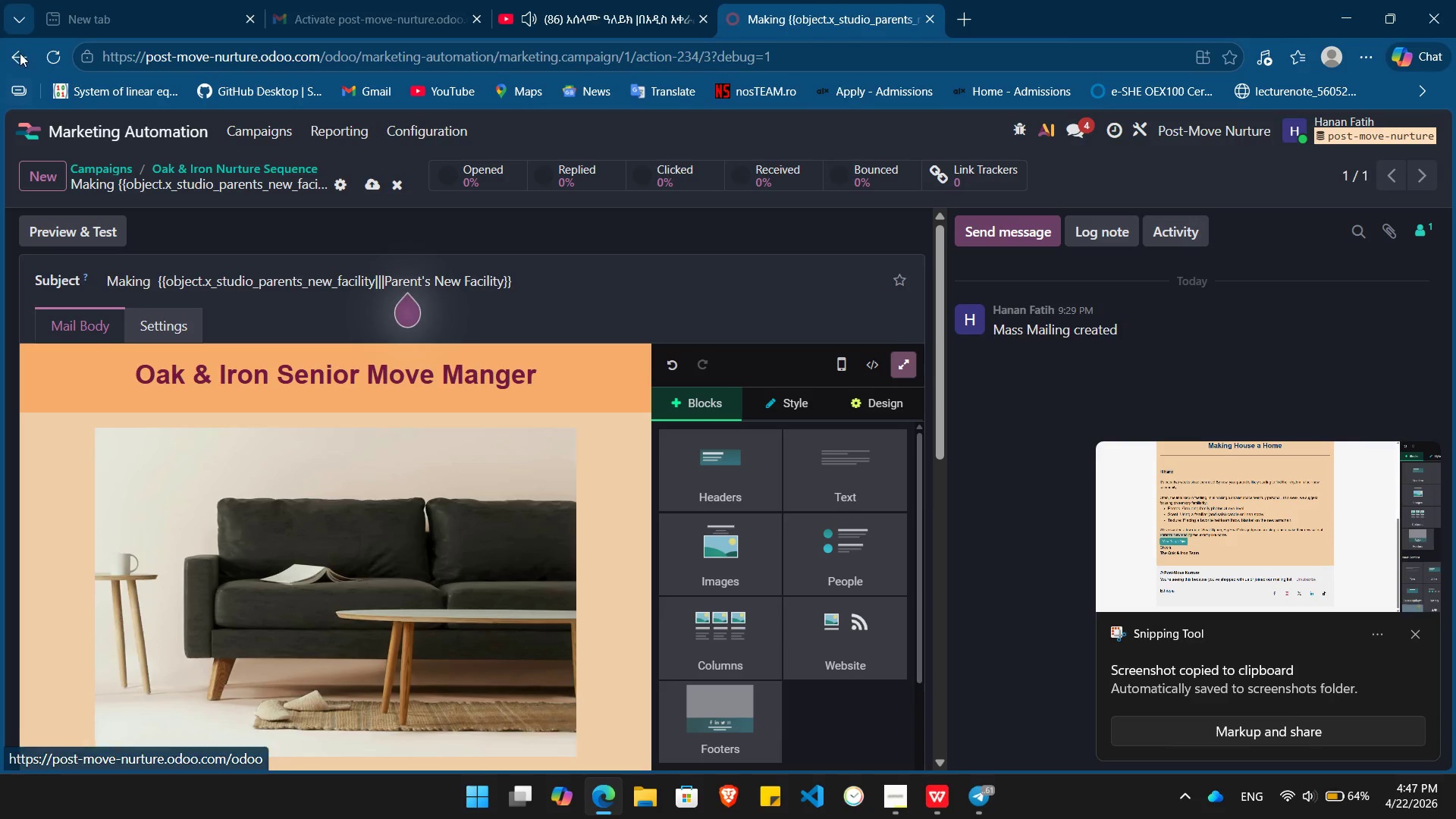 
left_click([20, 52])
 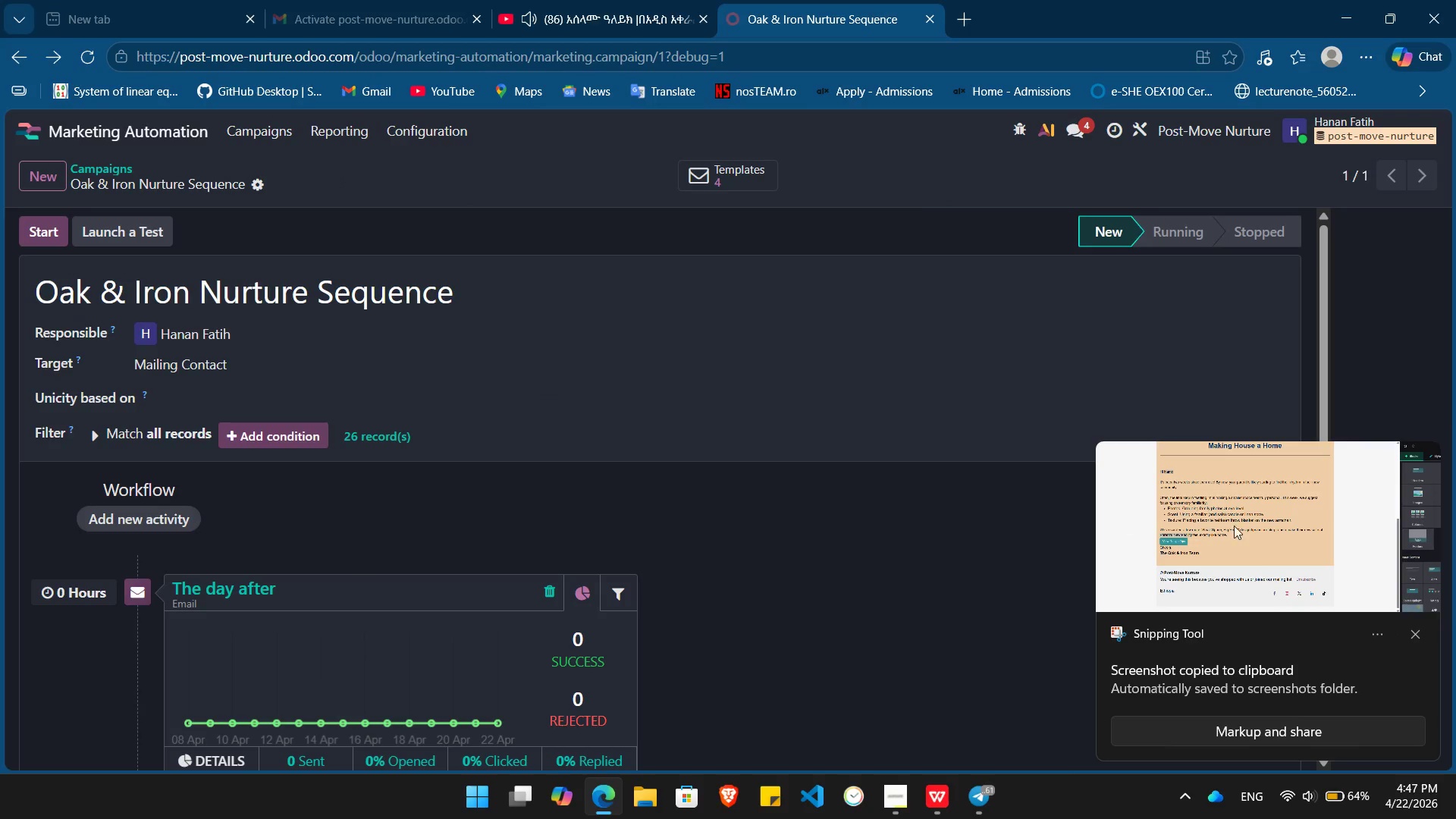 
left_click([1417, 634])
 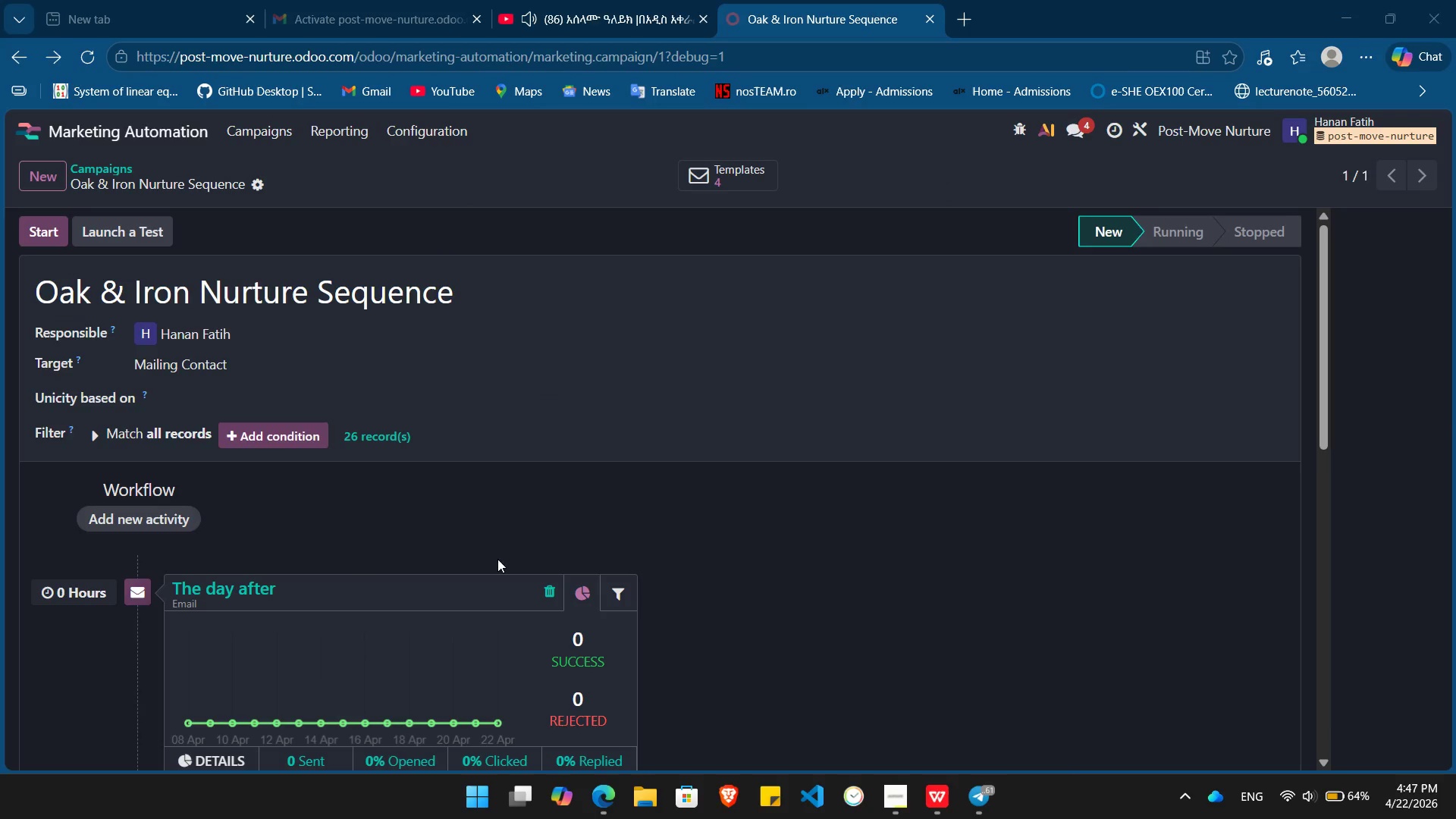 
scroll: coordinate [593, 546], scroll_direction: down, amount: 15.0
 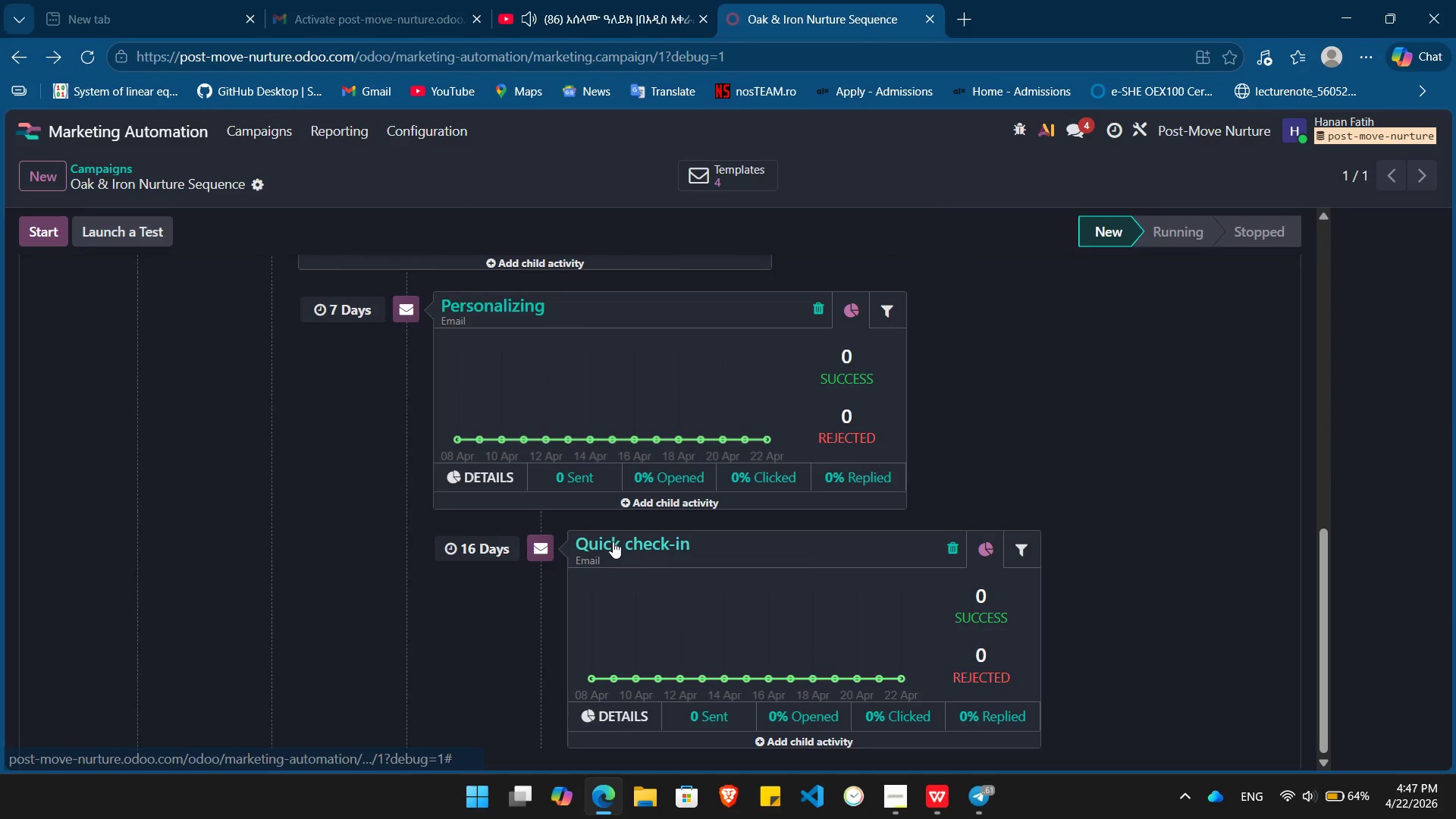 
left_click([613, 541])
 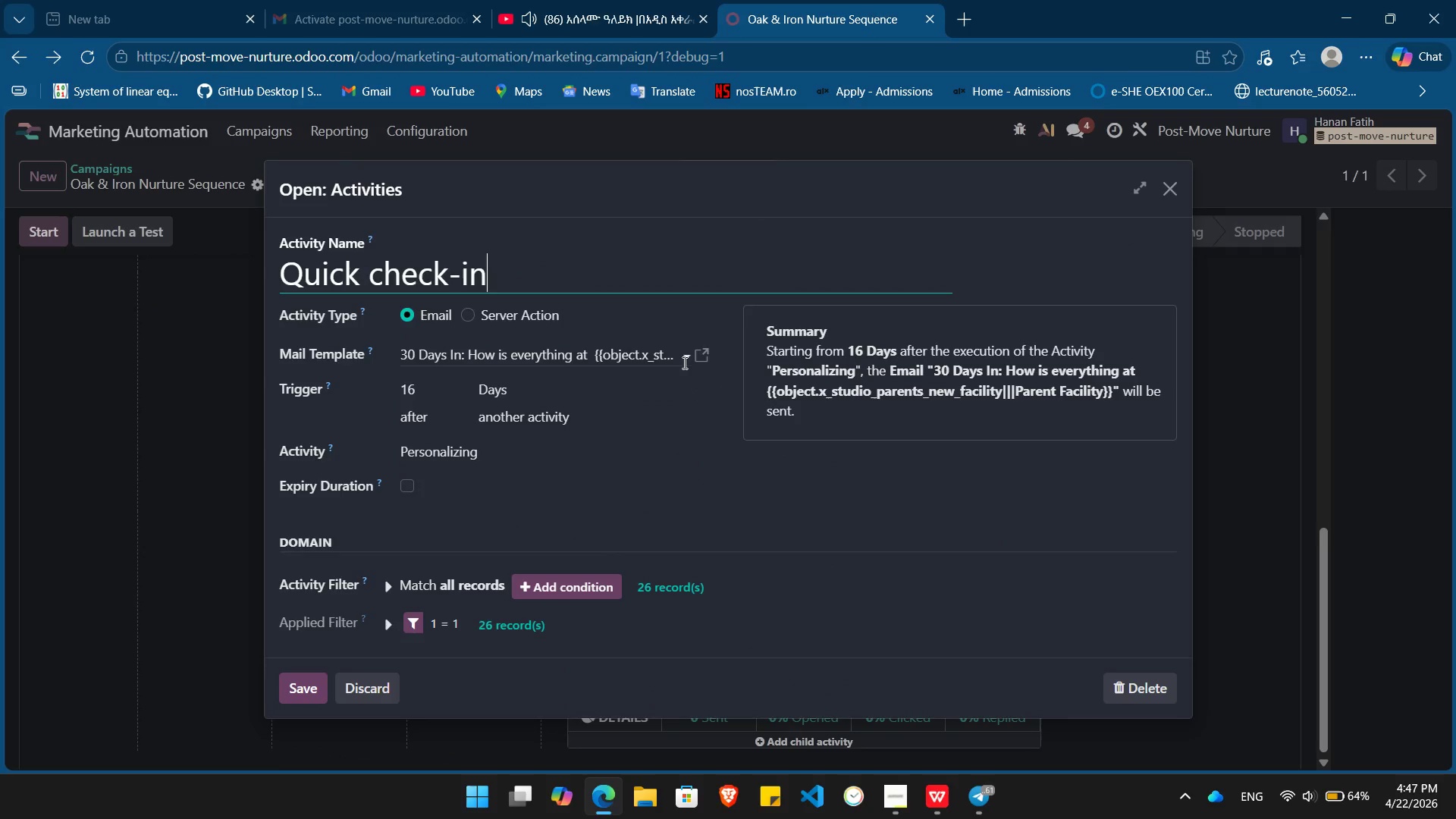 
left_click([703, 355])
 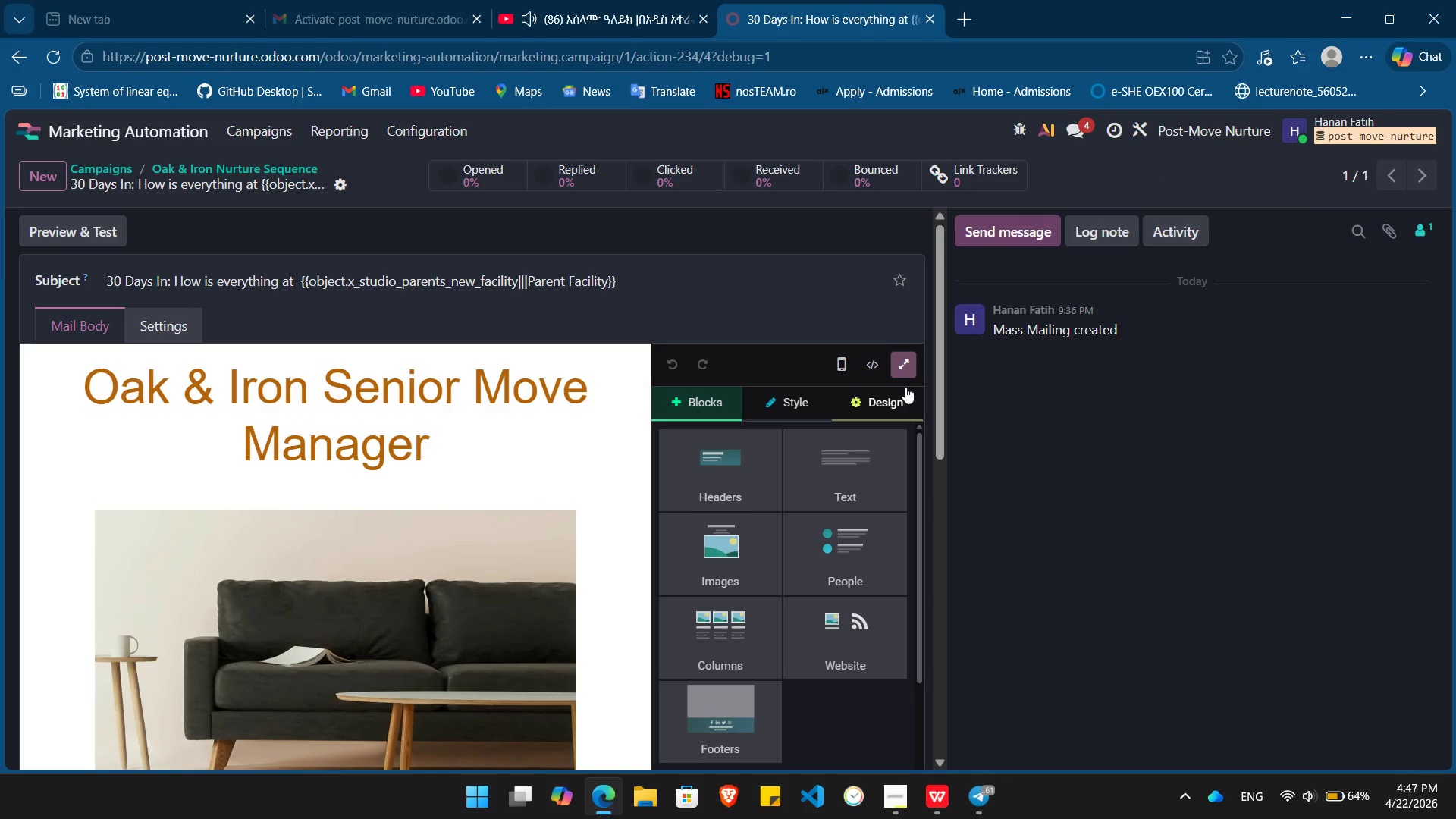 
left_click([907, 372])
 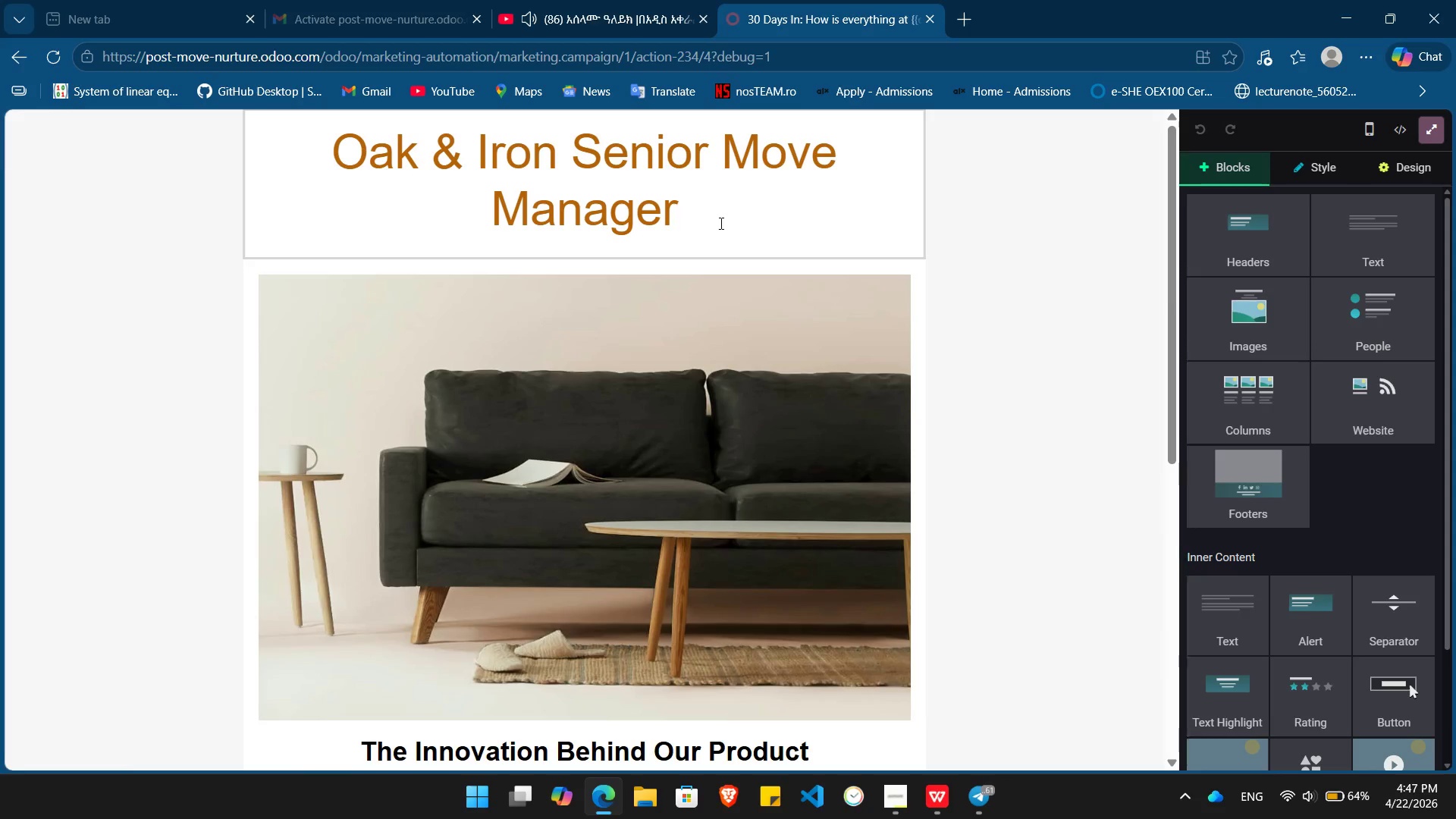 
left_click_drag(start_coordinate=[720, 223], to_coordinate=[305, 154])
 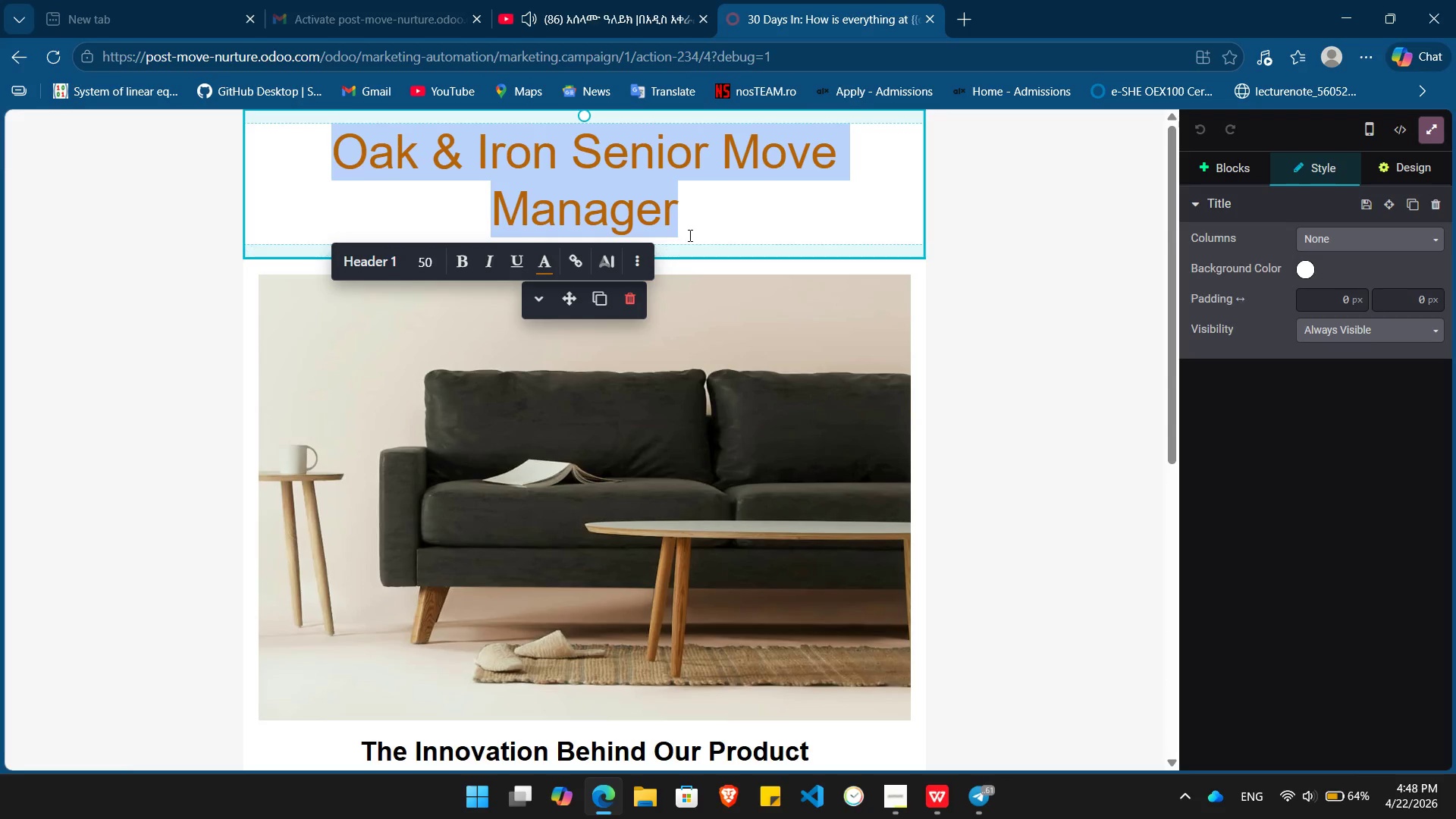 
wait(5.7)
 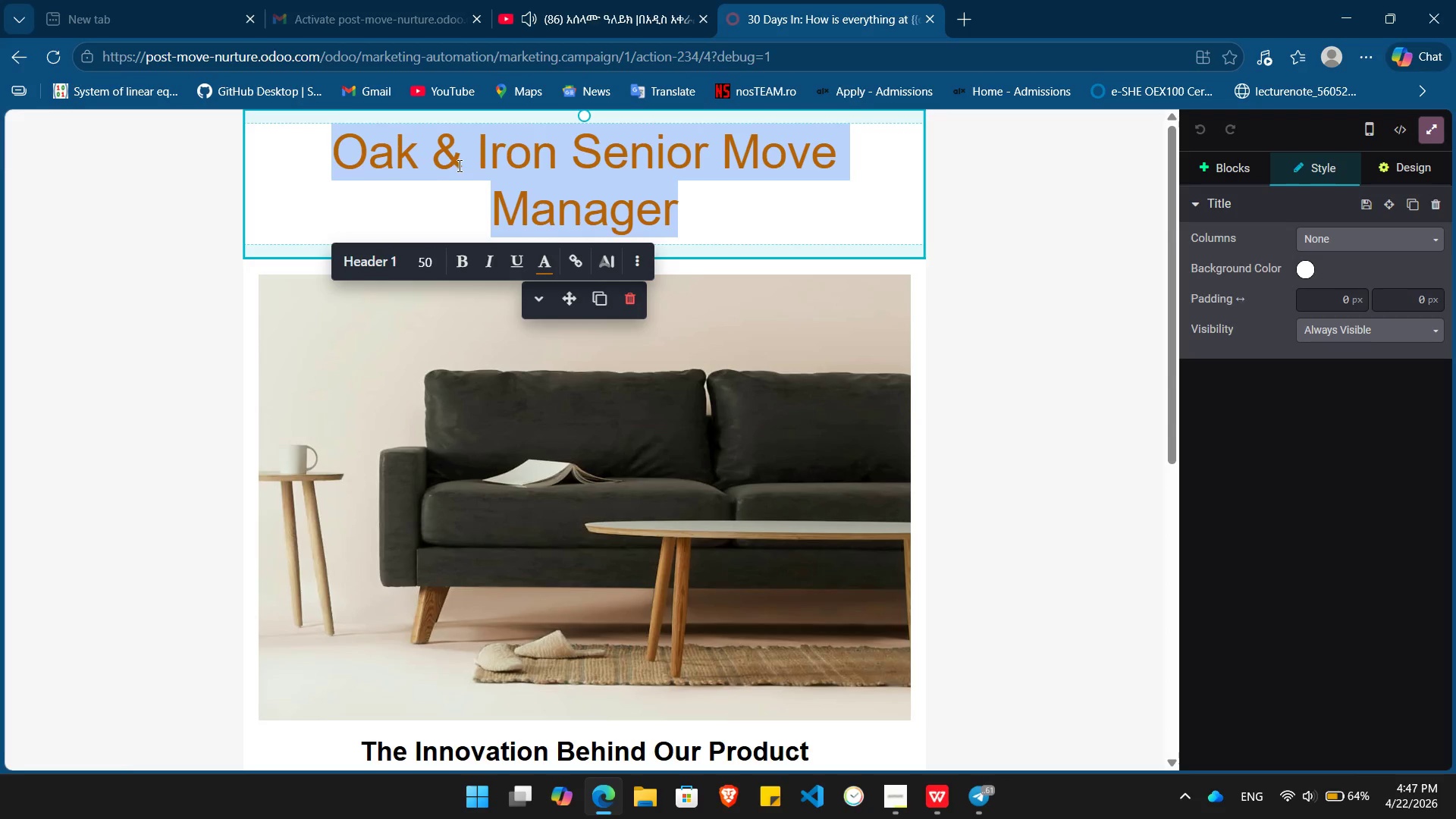 
left_click([421, 255])
 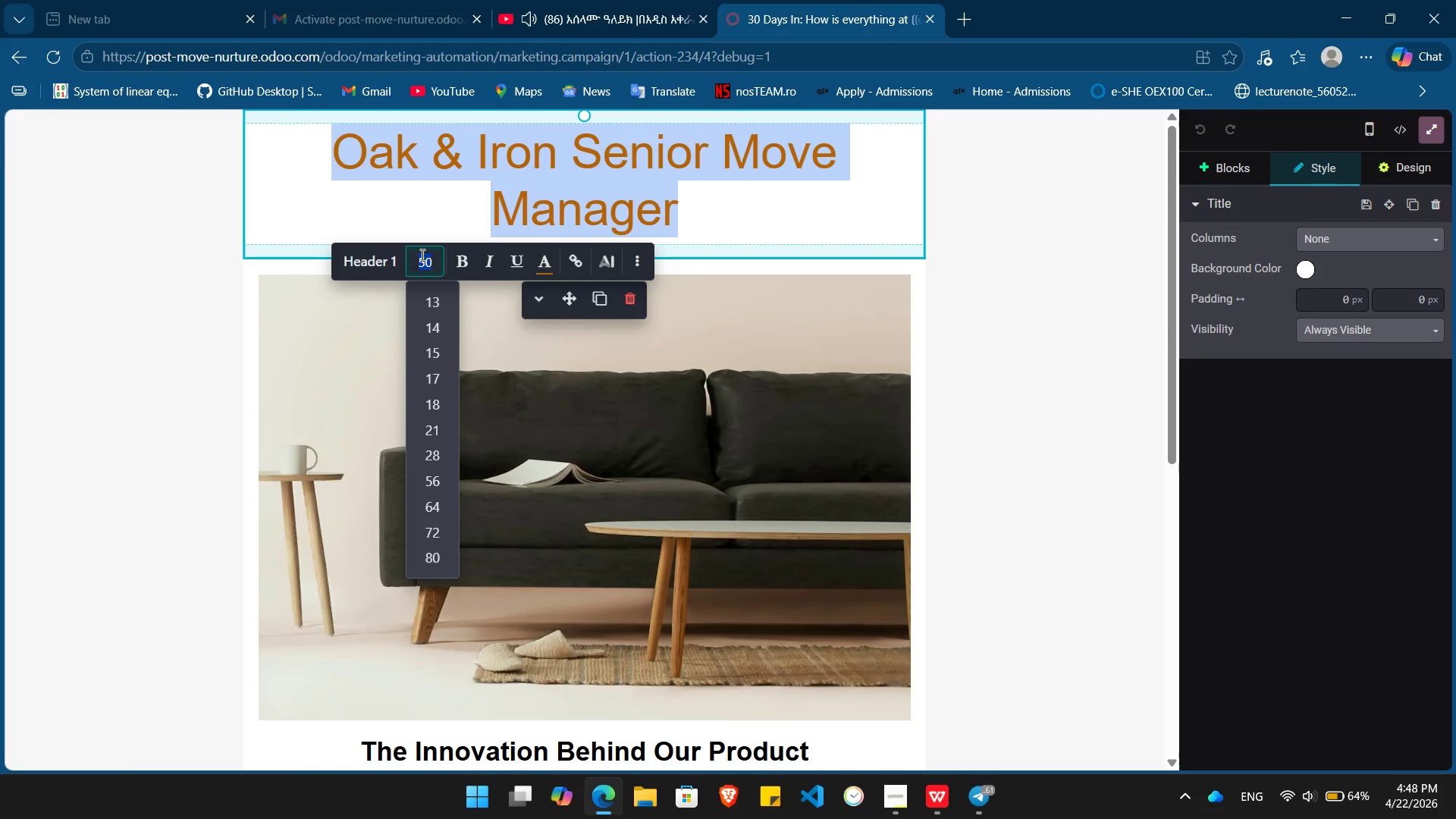 
key(Numpad4)
 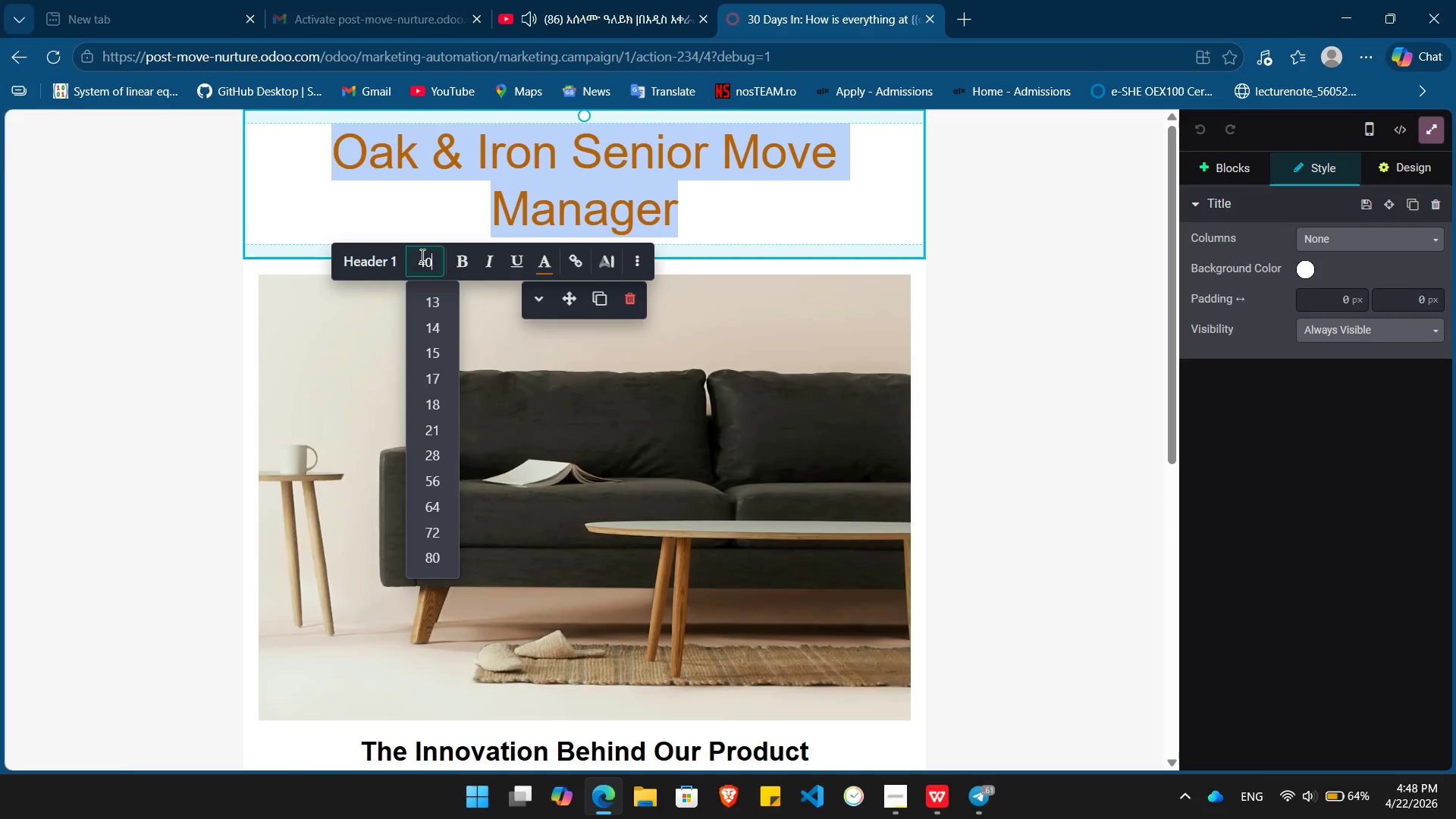 
key(Numpad0)
 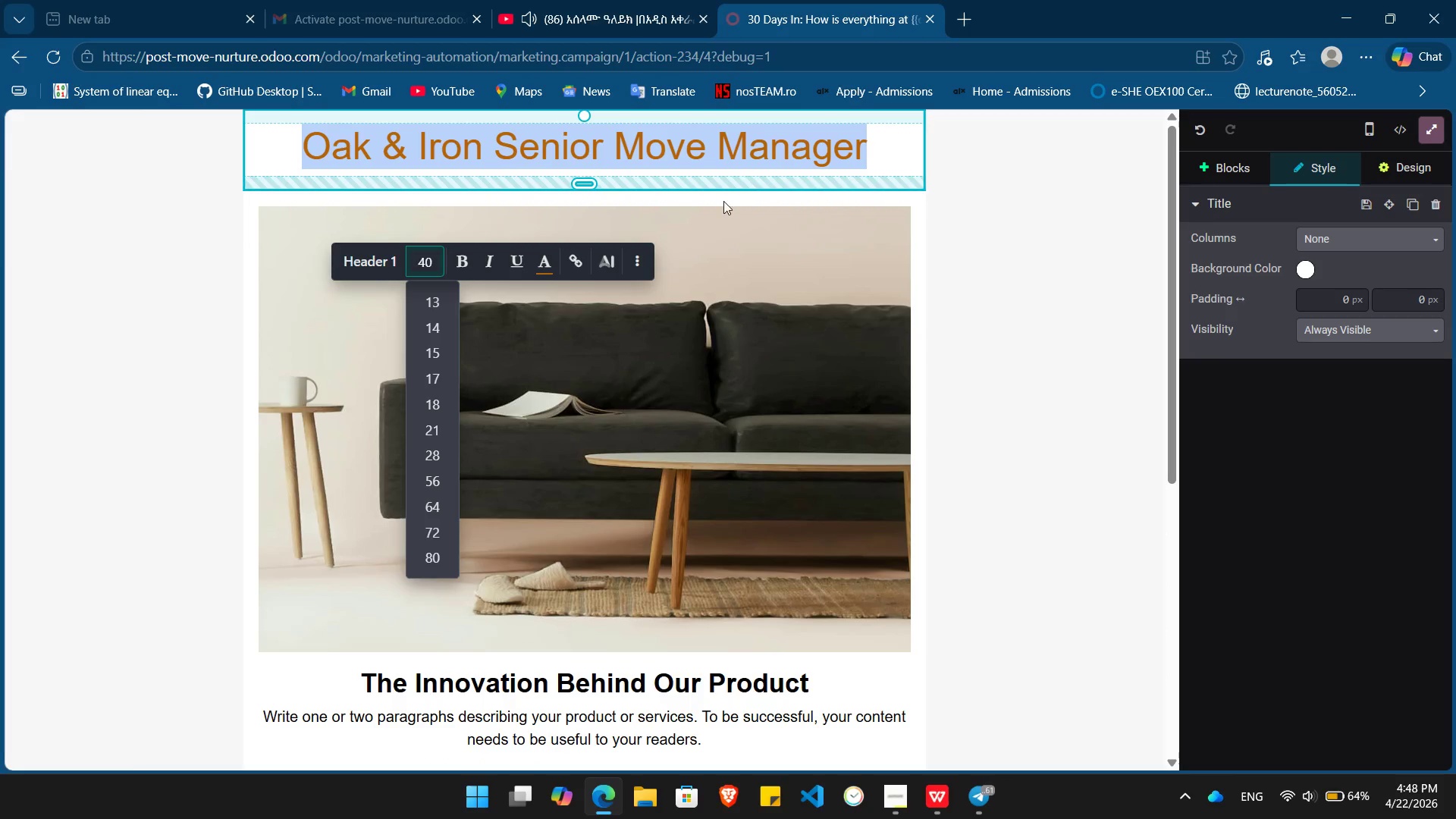 
key(Backspace)
 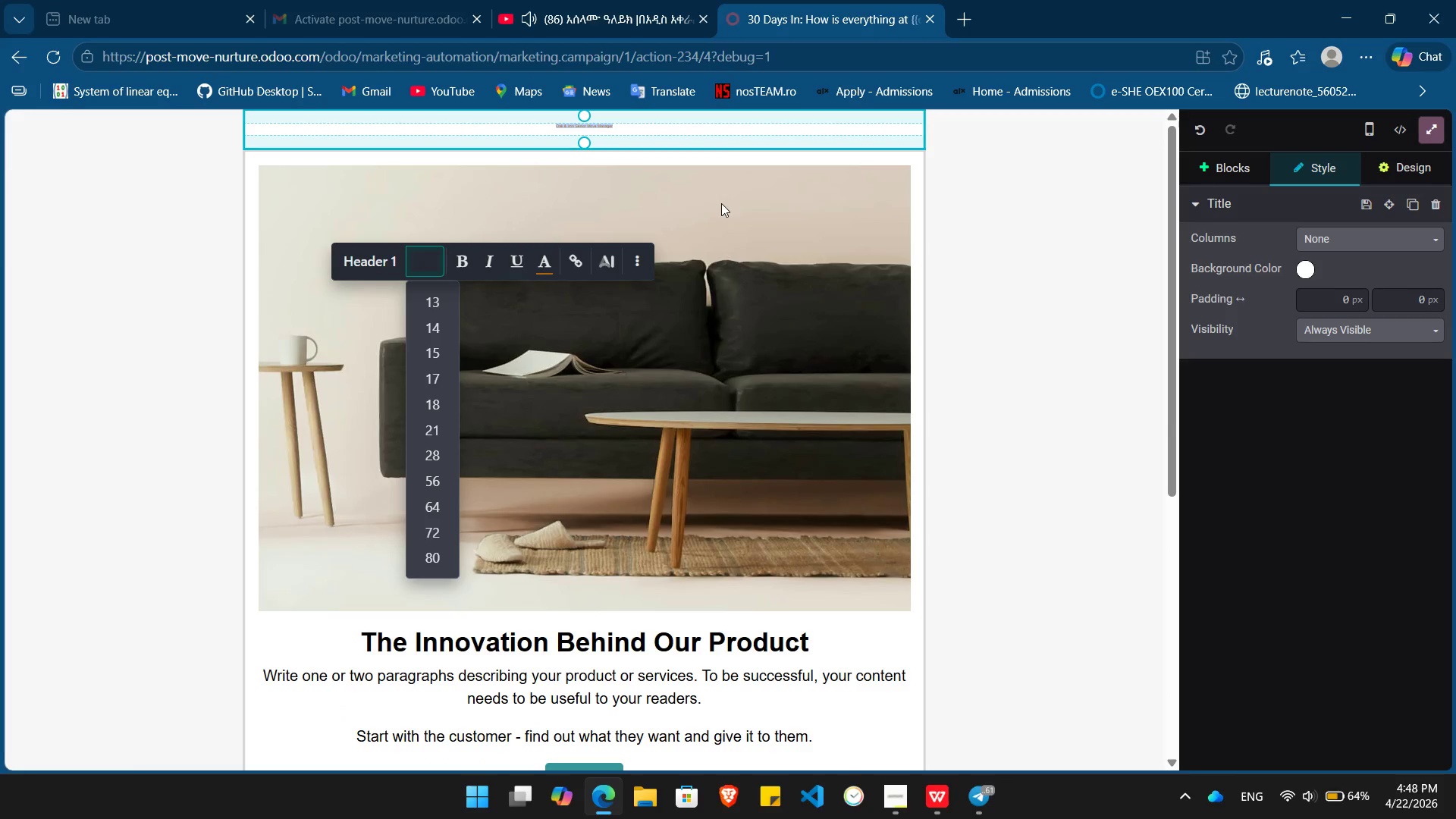 
key(Backspace)
 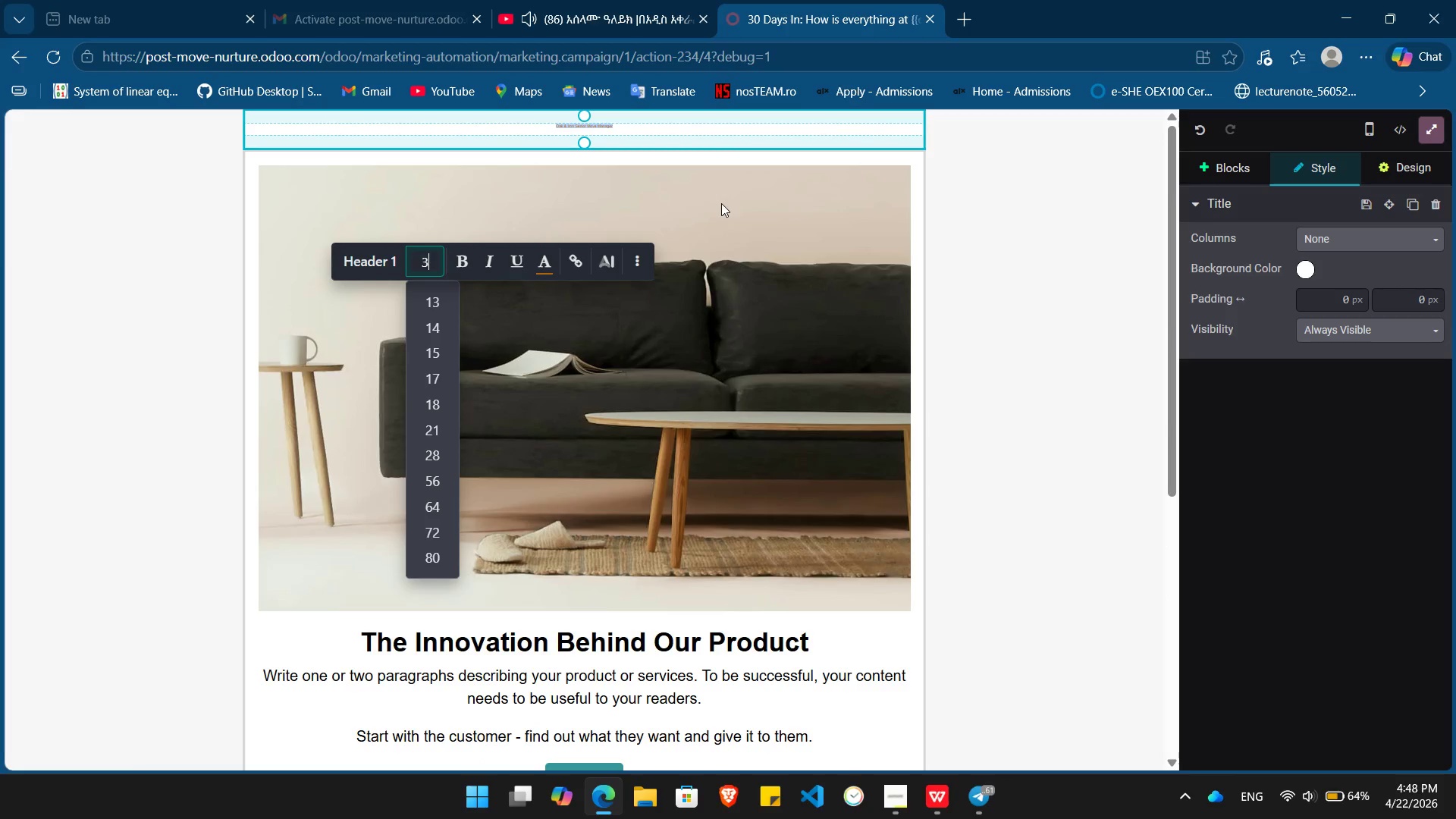 
key(Numpad3)
 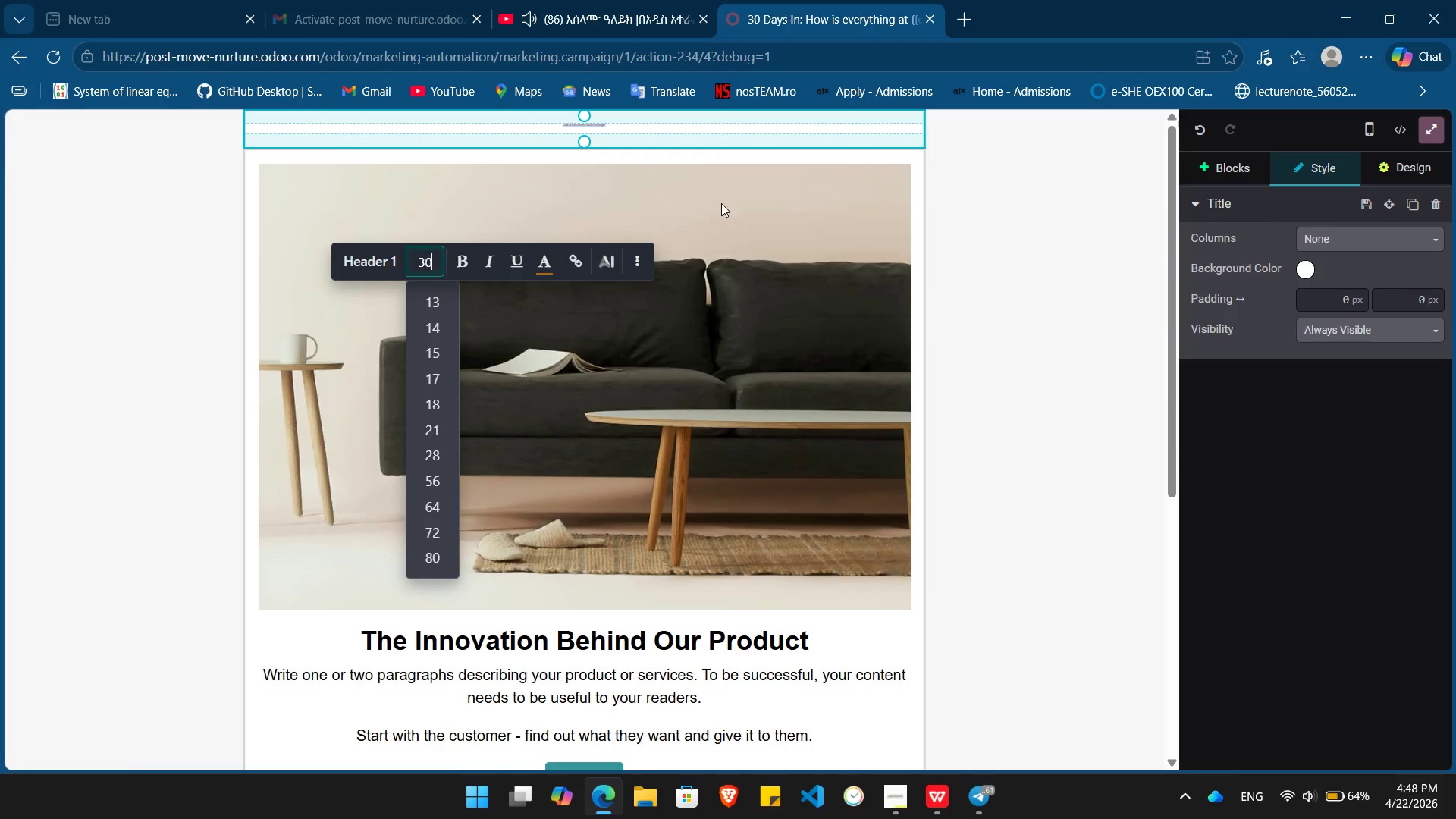 
key(Numpad0)
 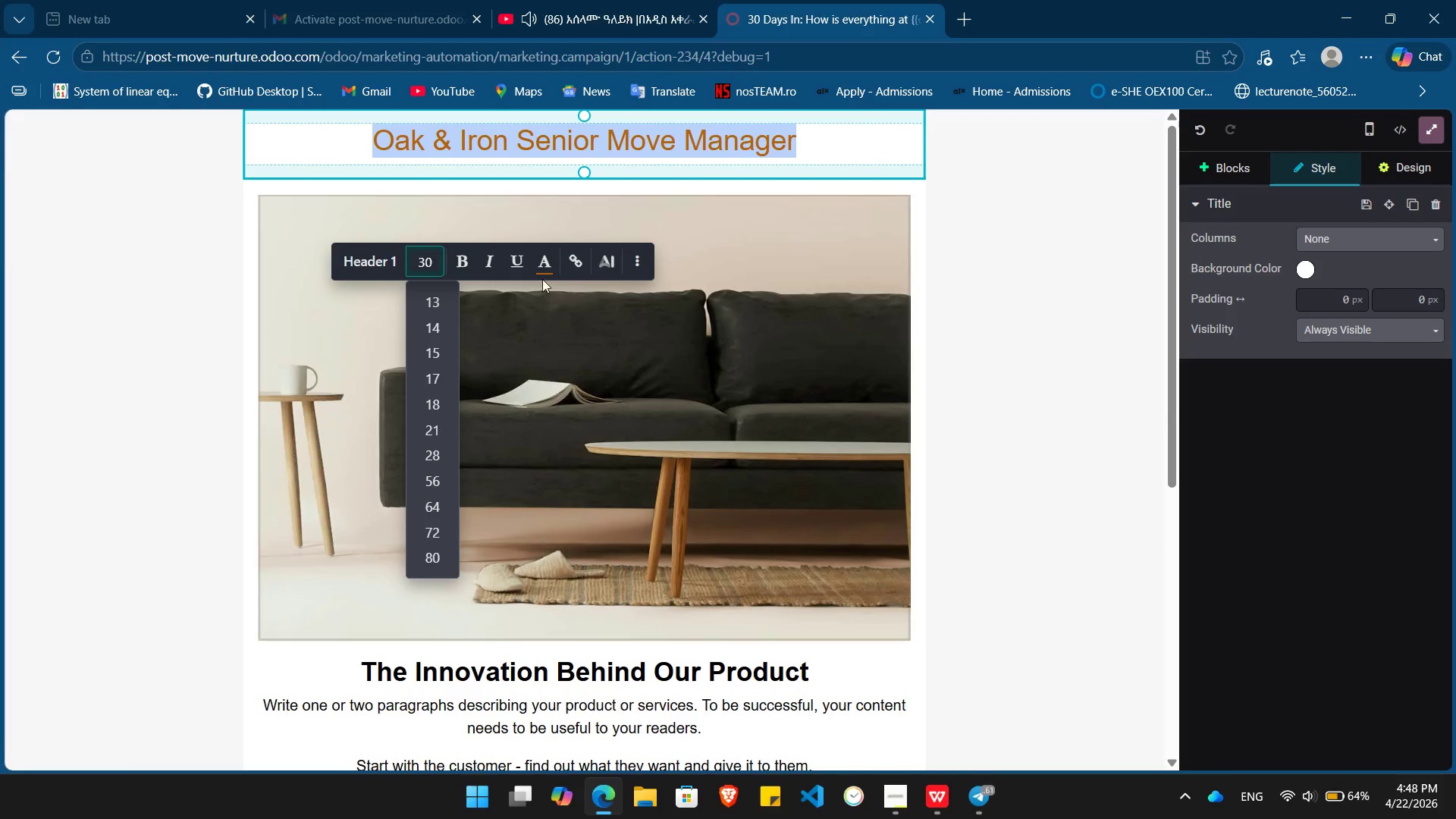 
left_click([549, 259])
 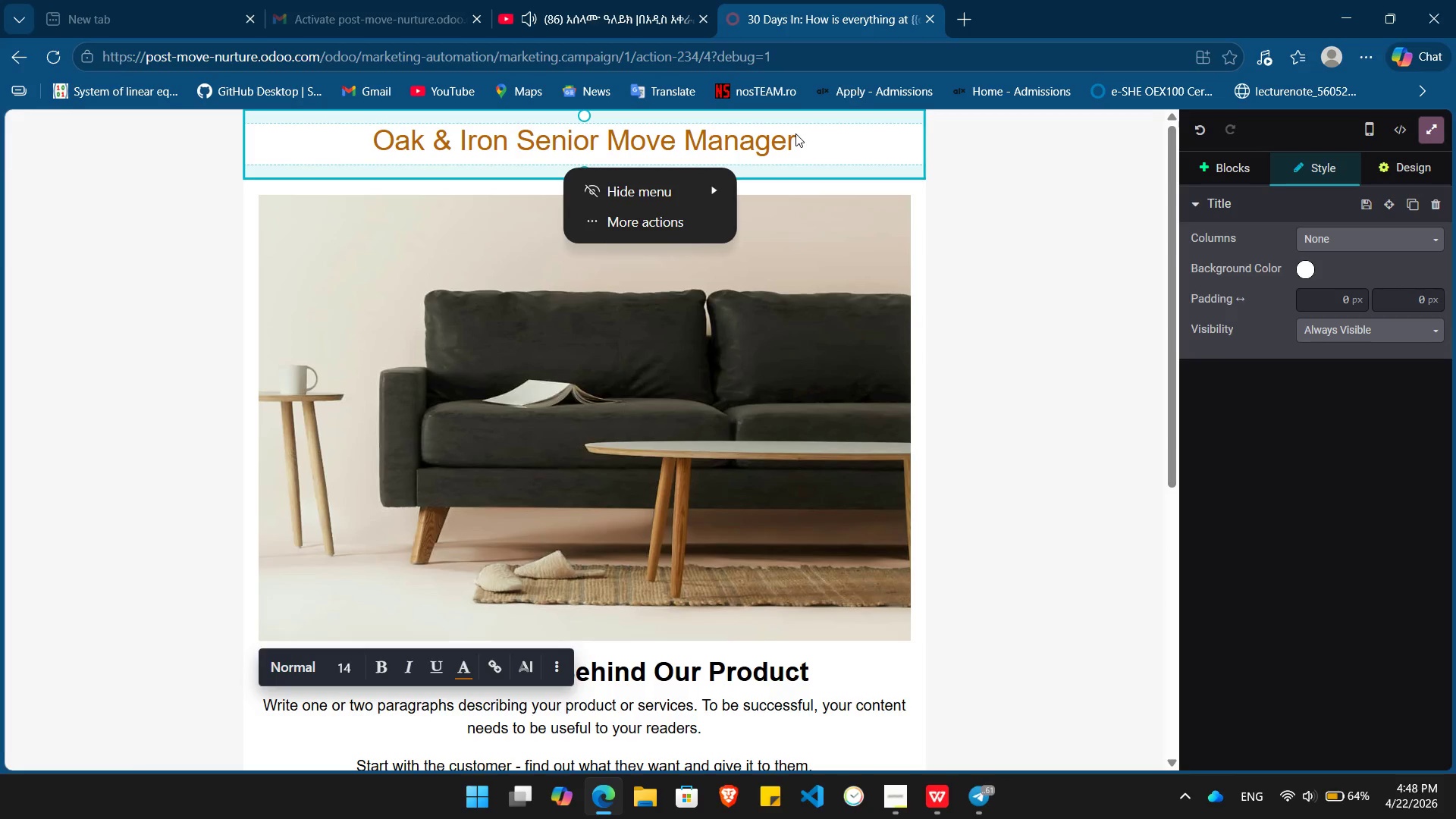 
left_click([795, 133])
 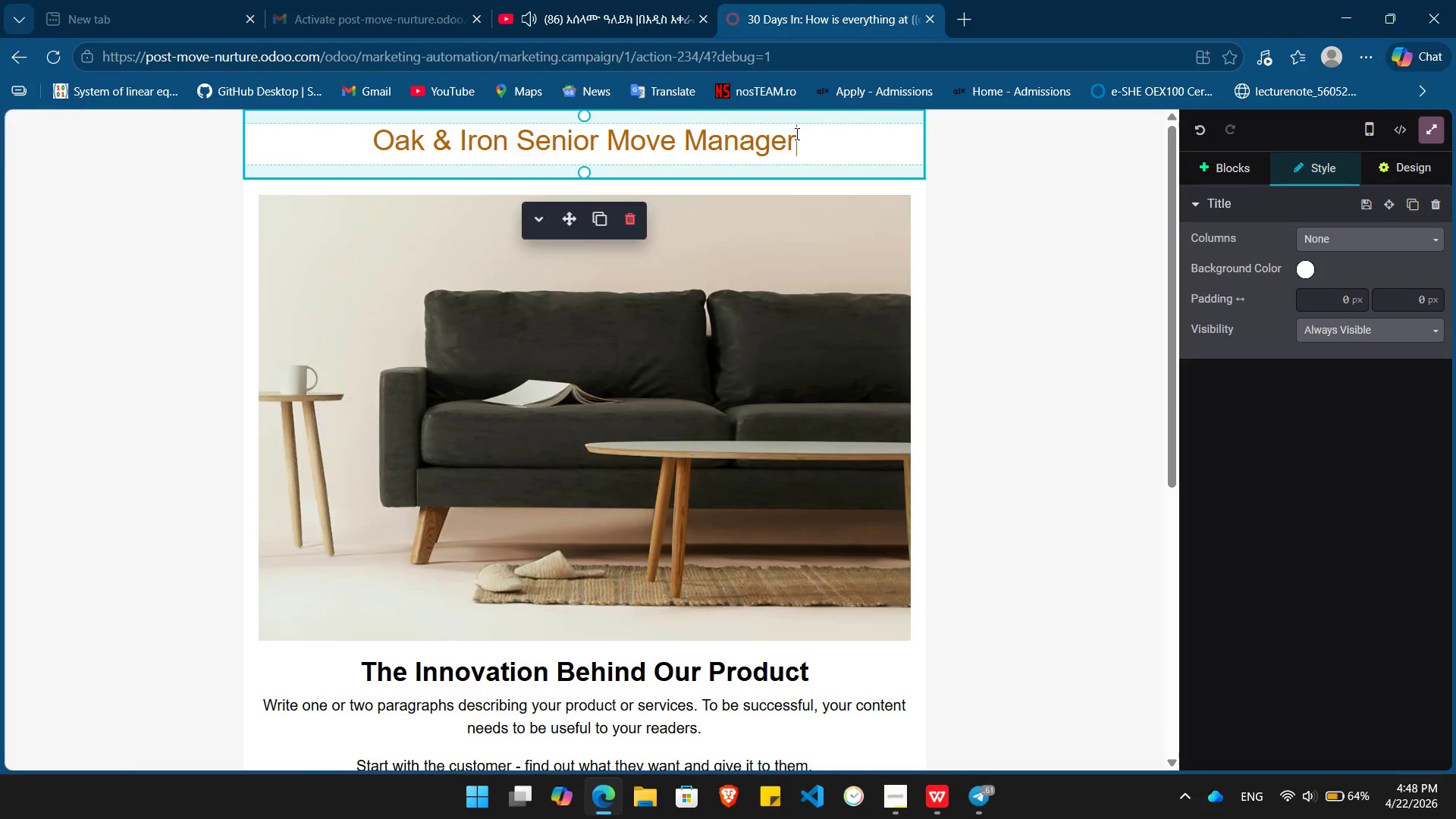 
double_click([795, 133])
 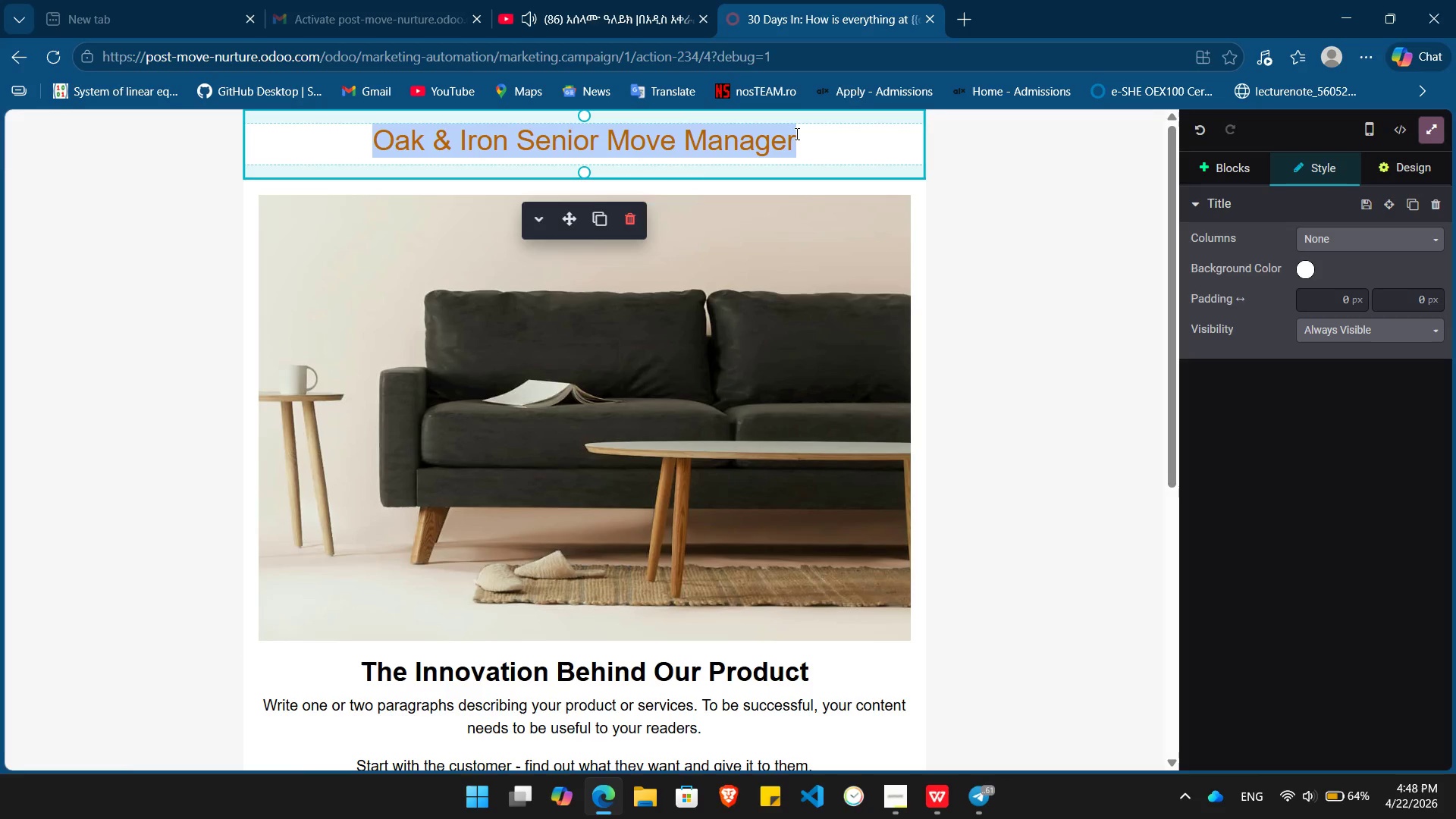 
triple_click([795, 133])
 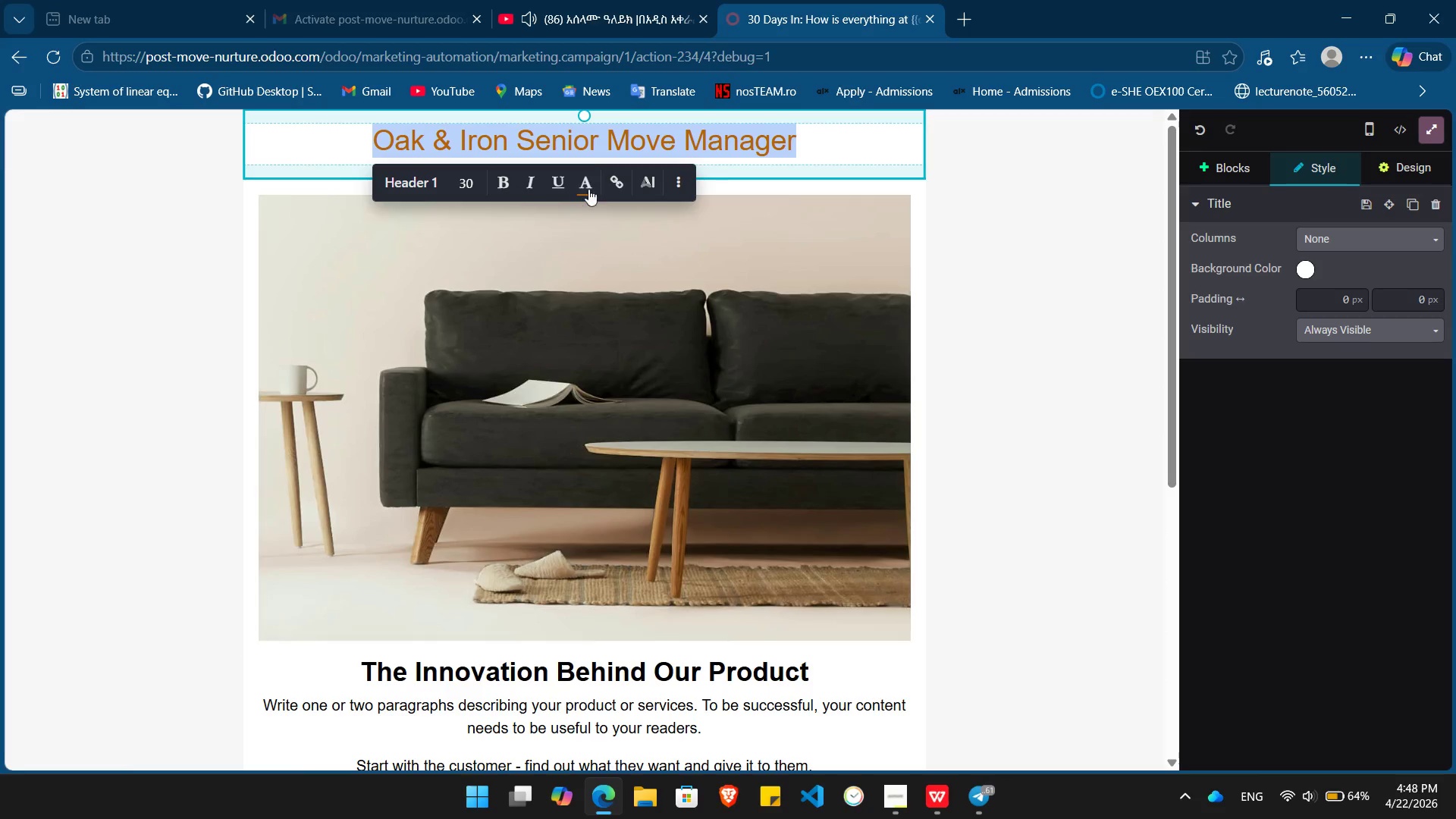 
left_click([592, 187])
 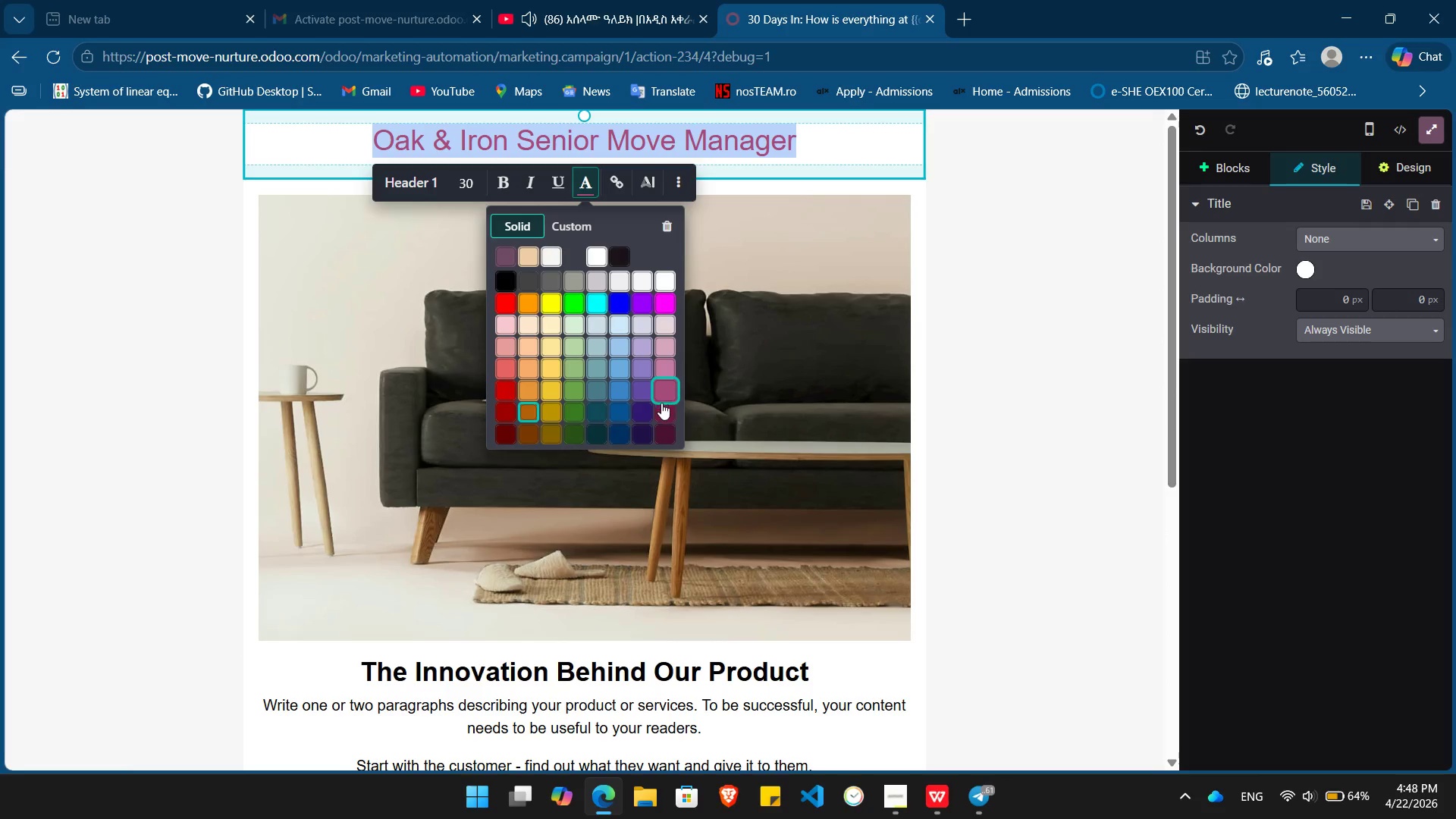 
left_click([662, 412])
 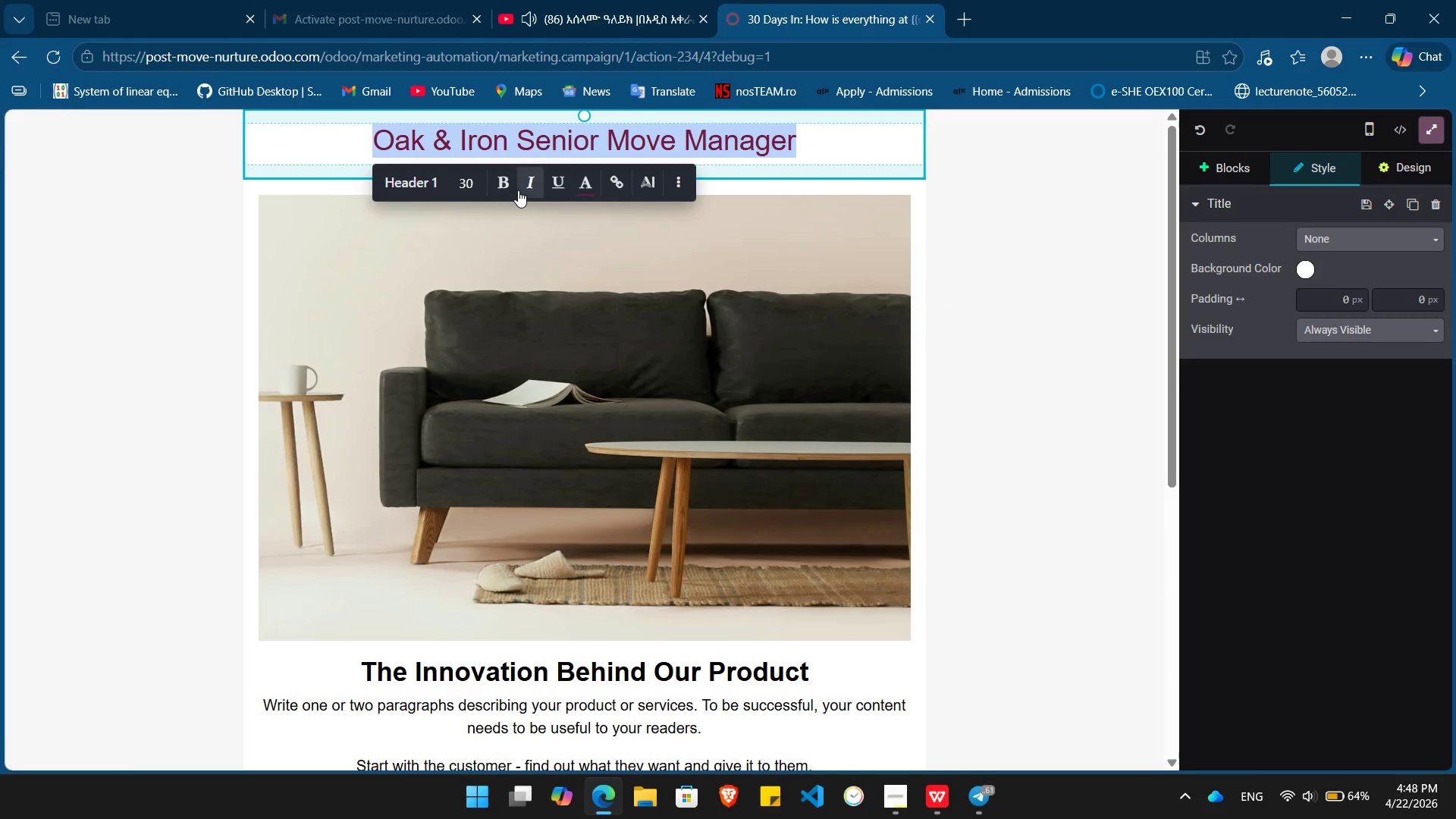 
left_click([493, 185])
 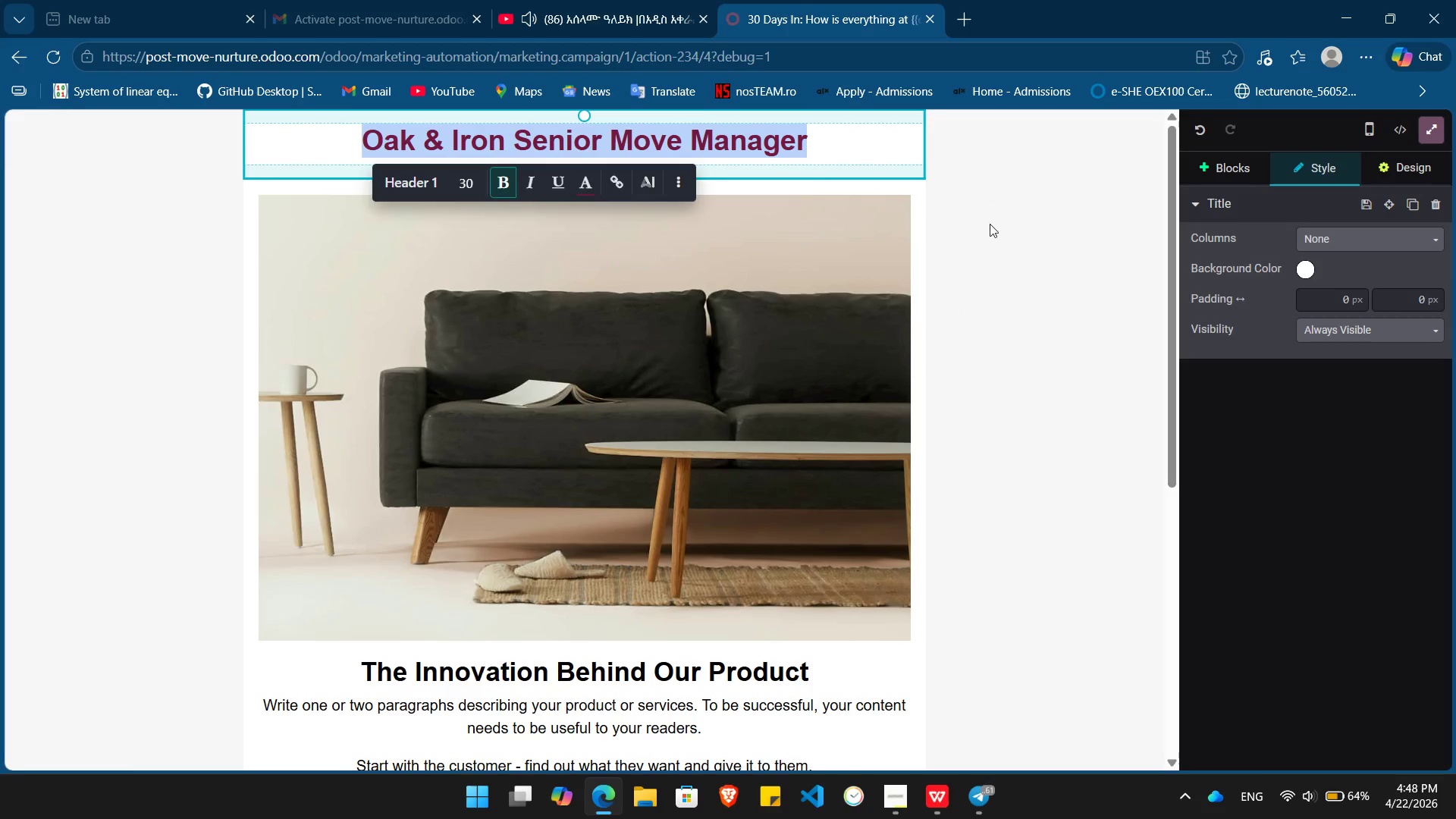 
left_click([990, 226])
 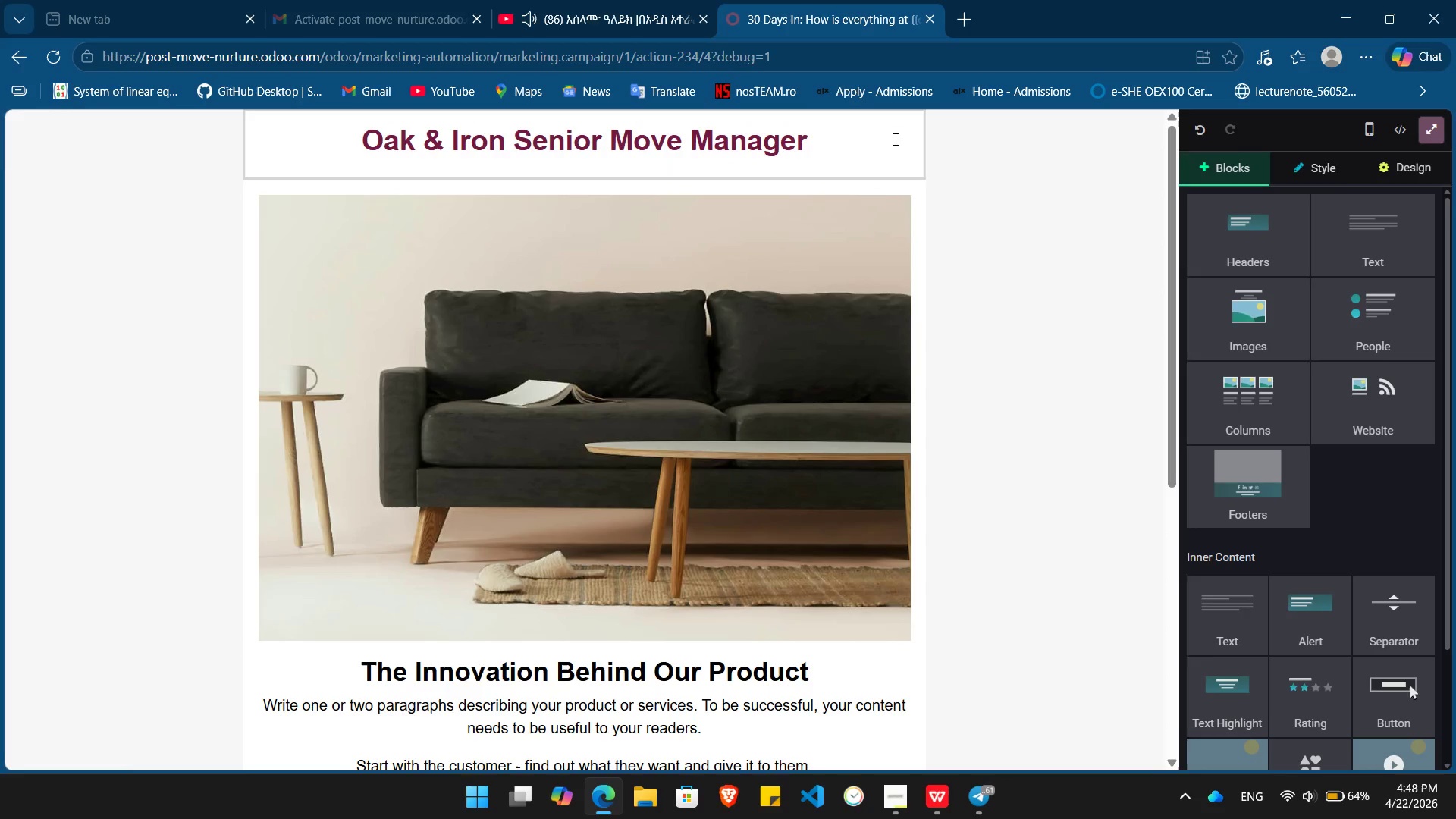 
left_click([894, 139])
 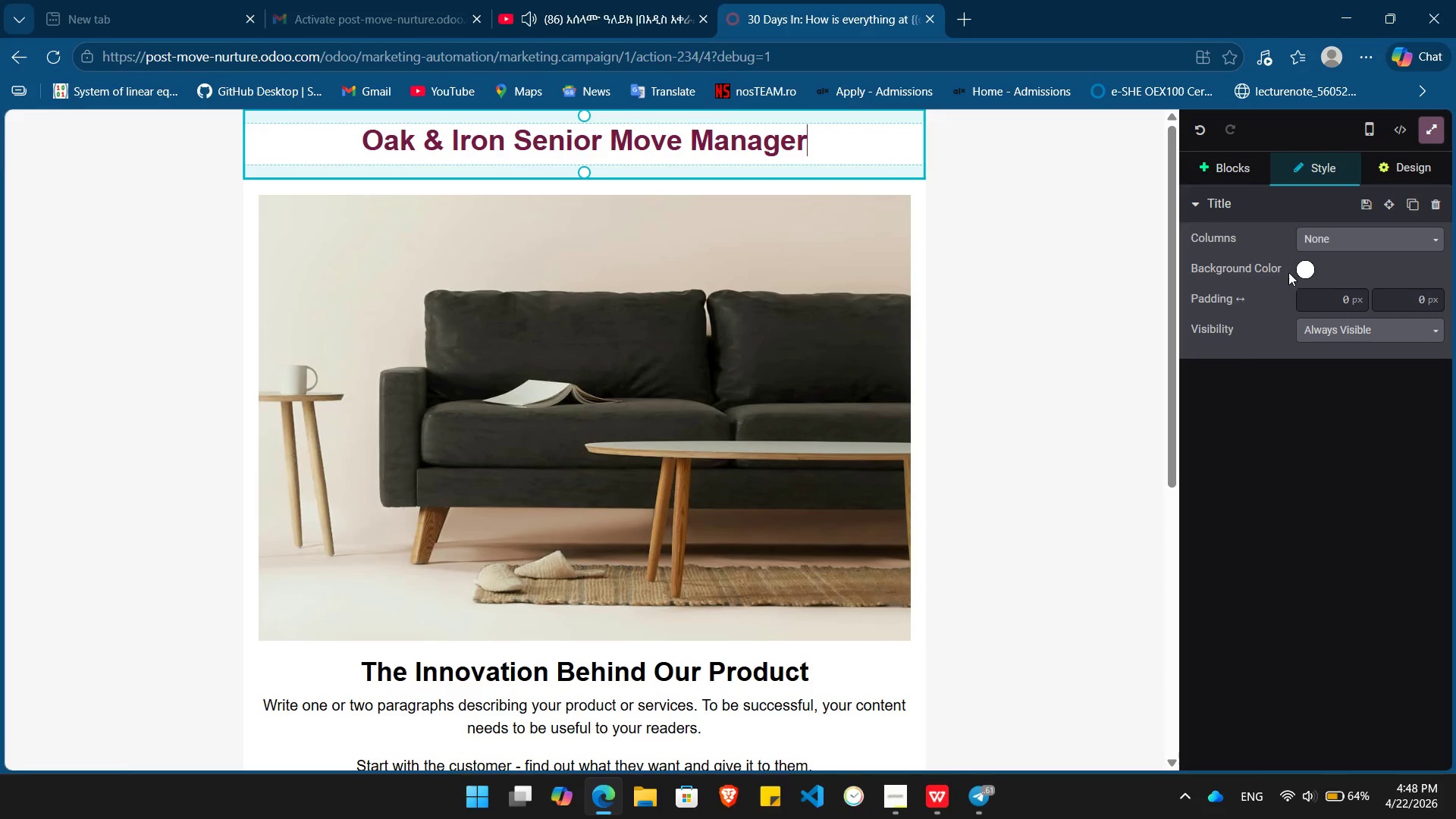 
left_click([1301, 272])
 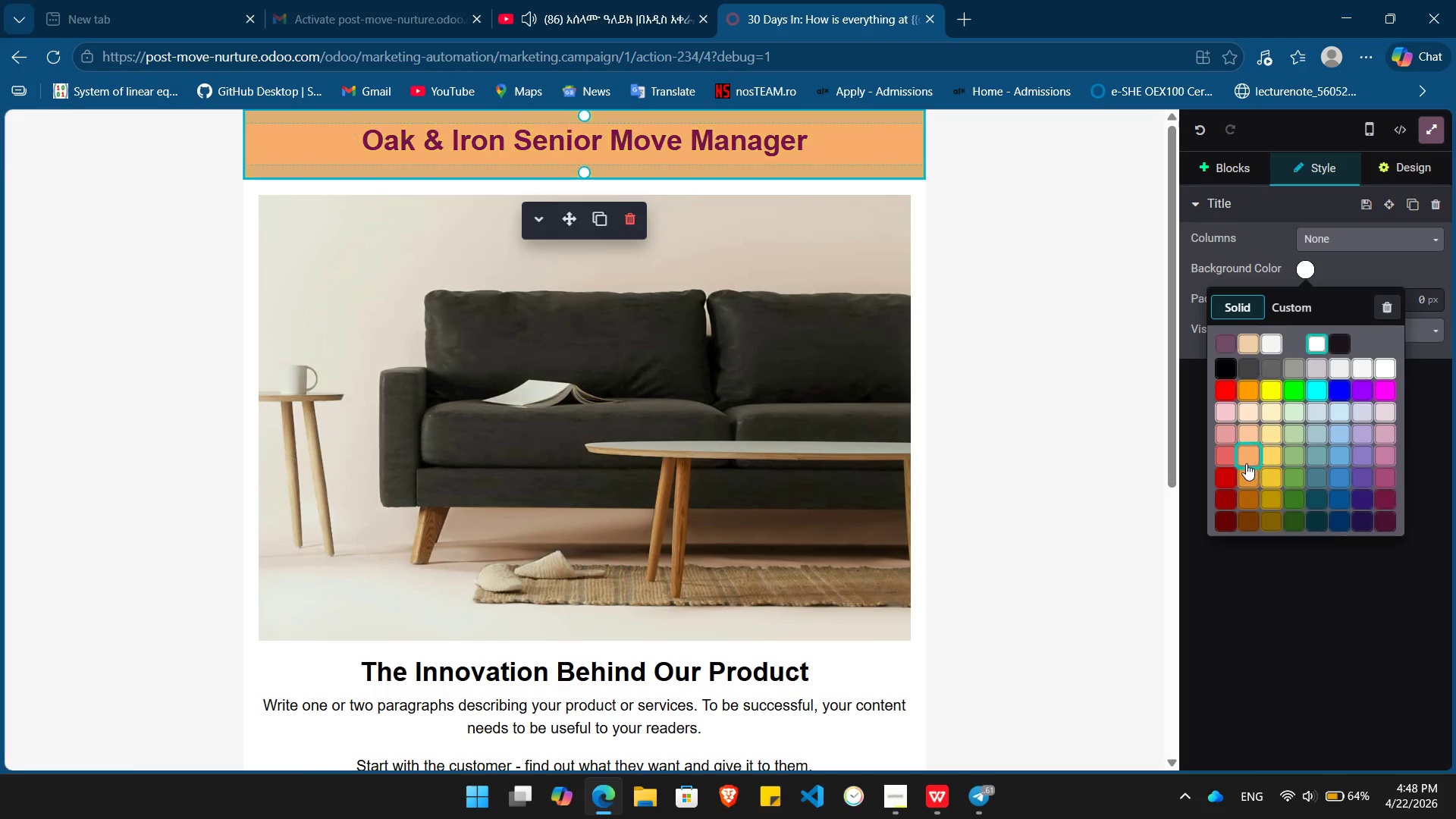 
left_click([1244, 457])
 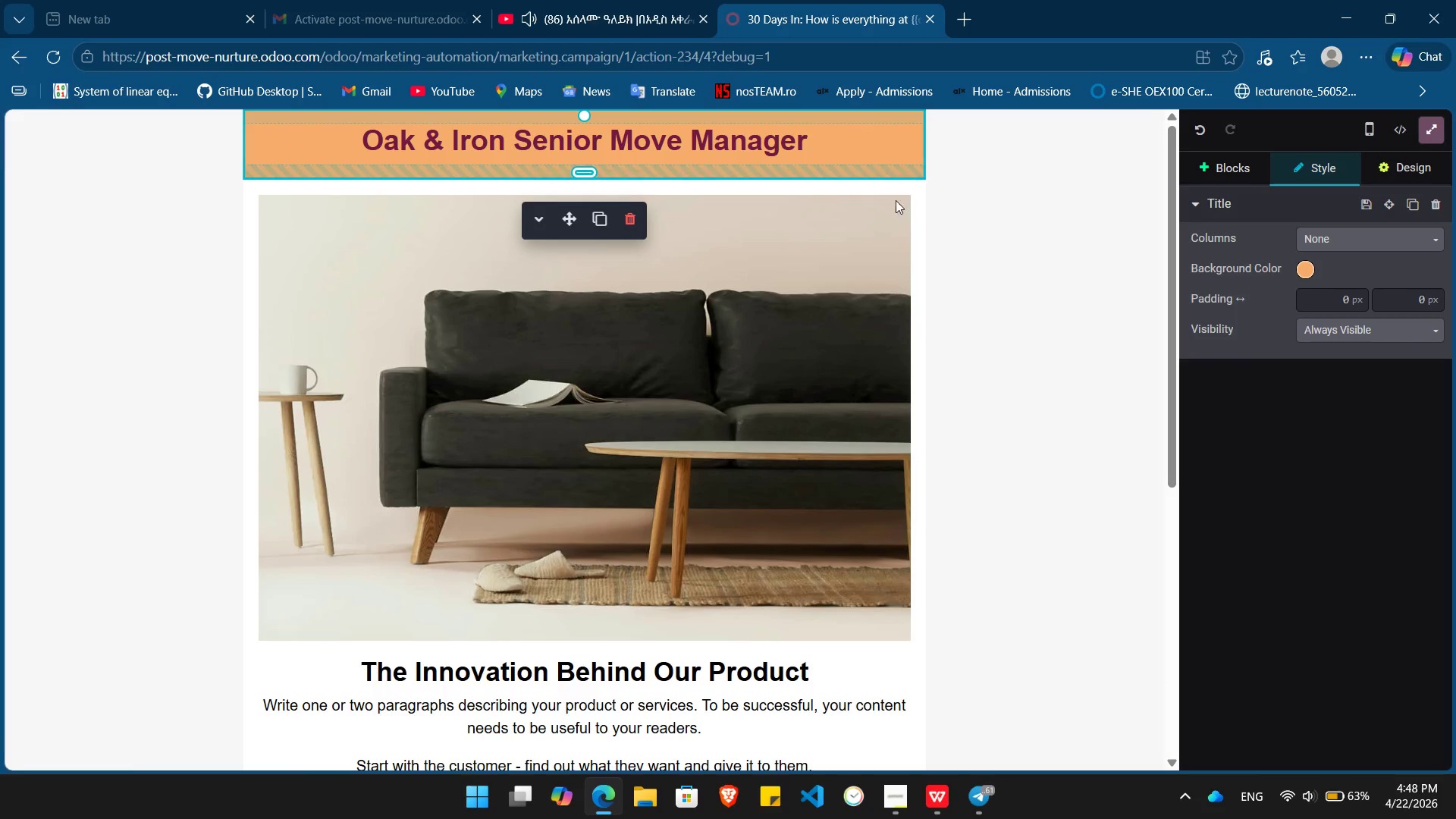 
left_click([902, 219])
 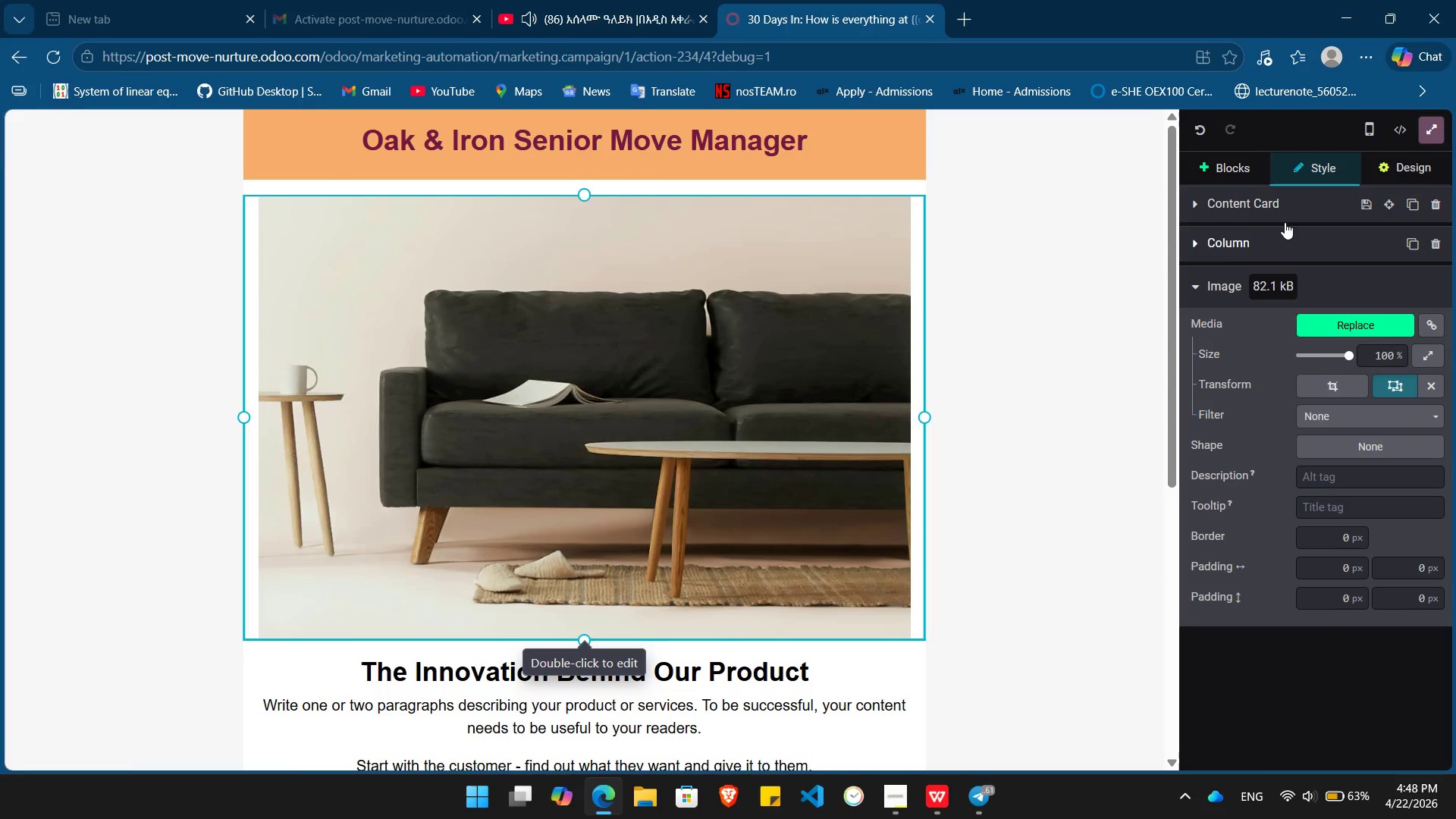 
left_click([1282, 213])
 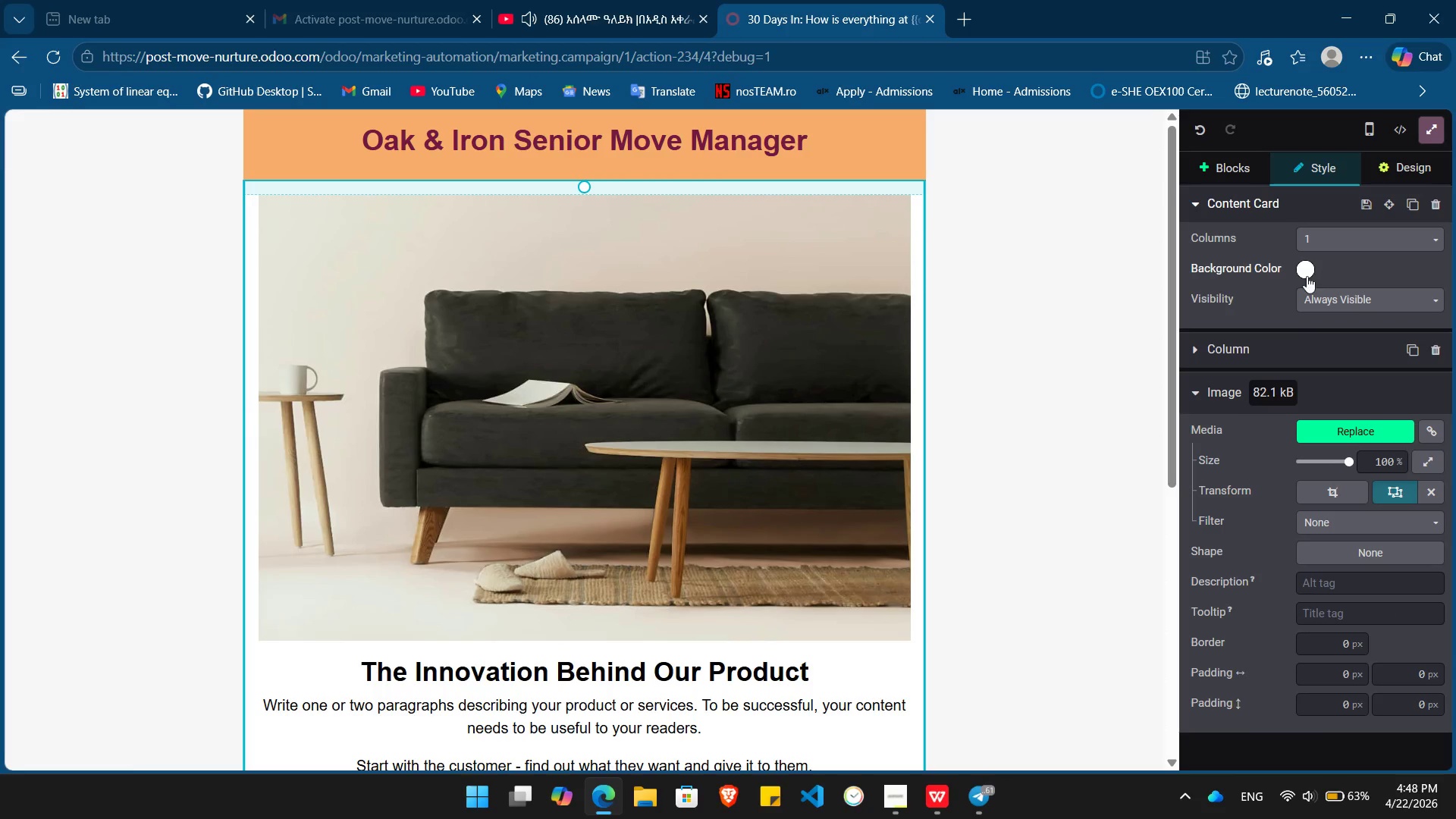 
left_click([1304, 275])
 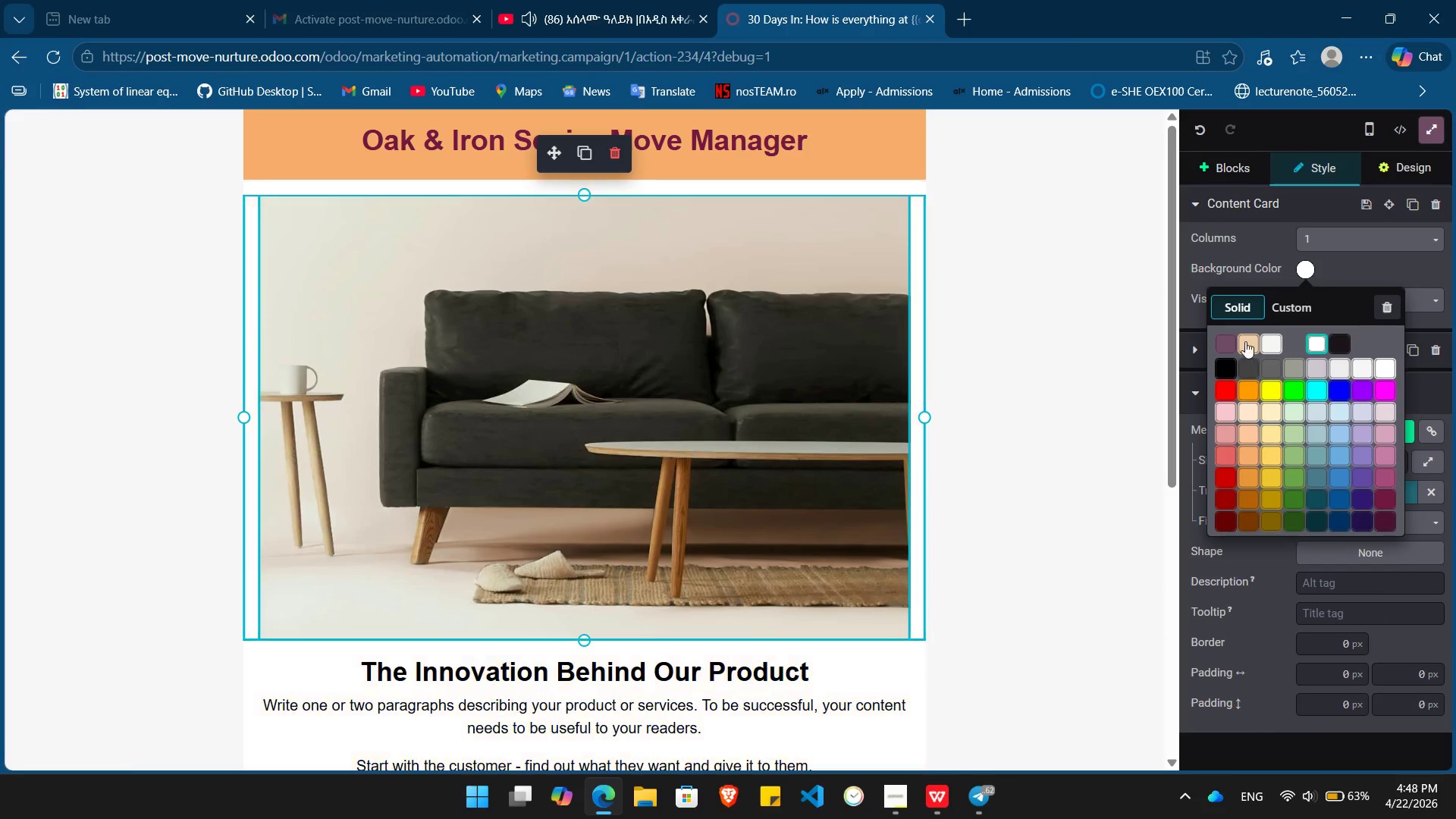 
left_click([1245, 339])
 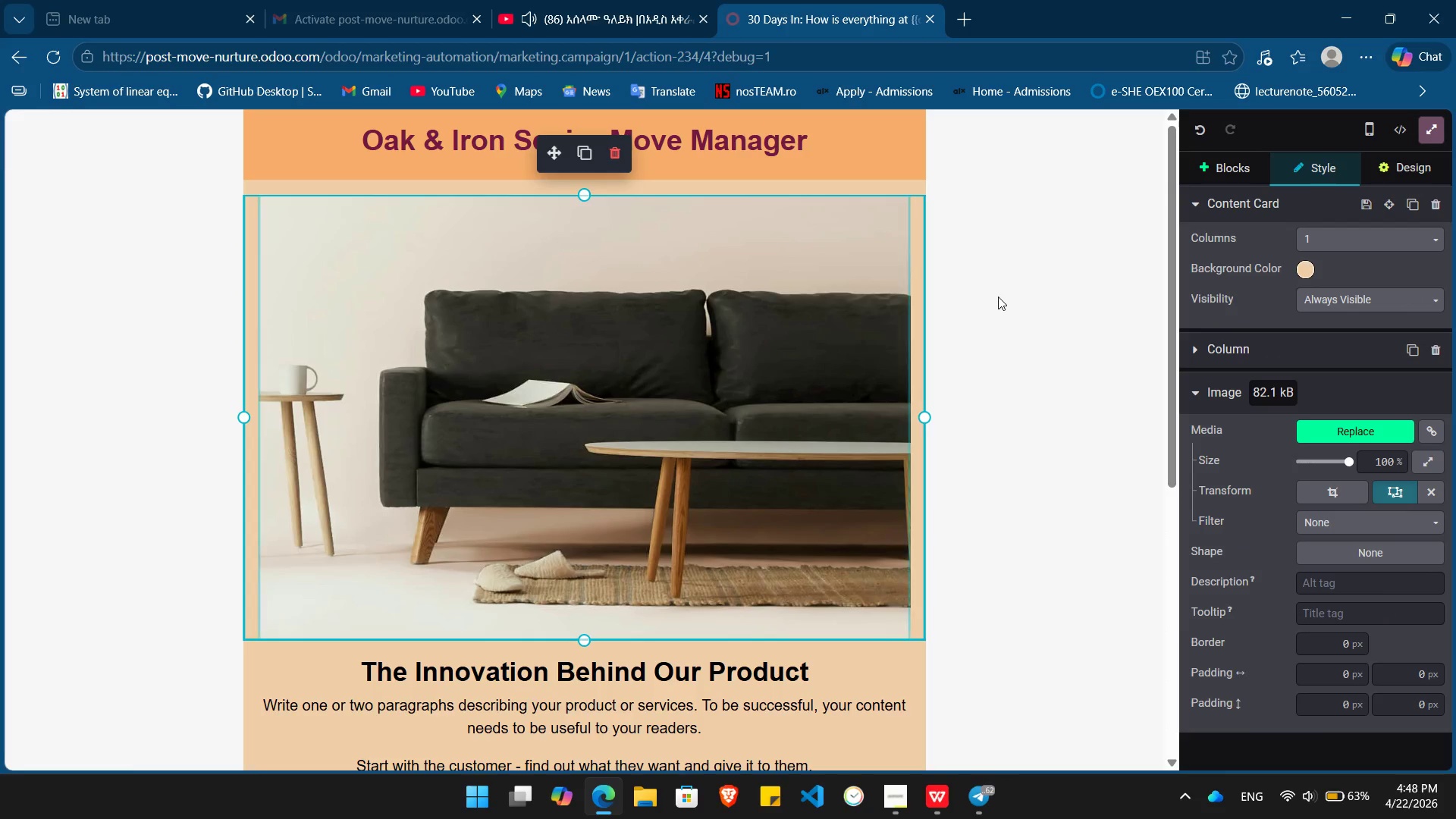 
scroll: coordinate [998, 297], scroll_direction: down, amount: 8.0
 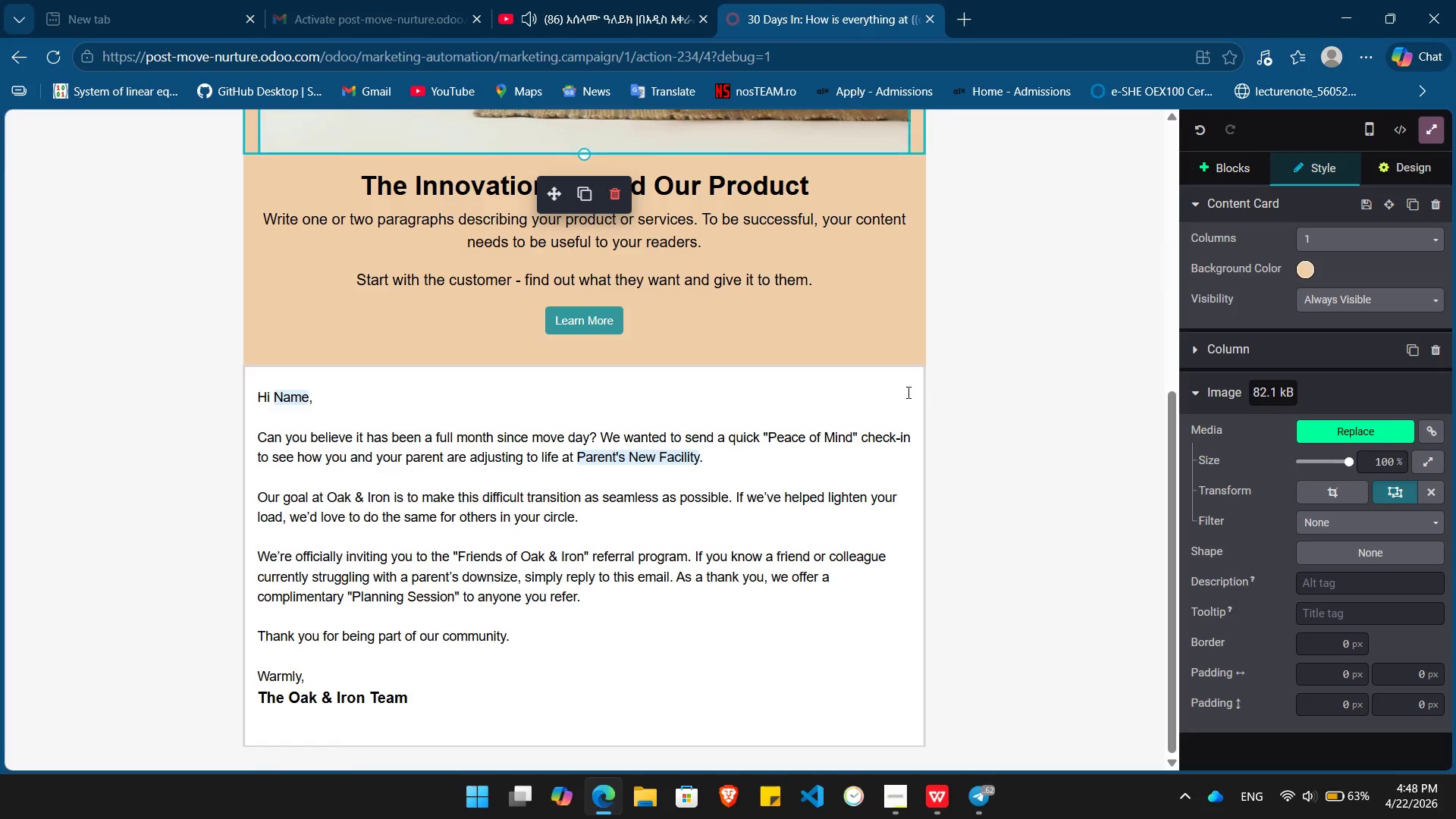 
left_click([907, 392])
 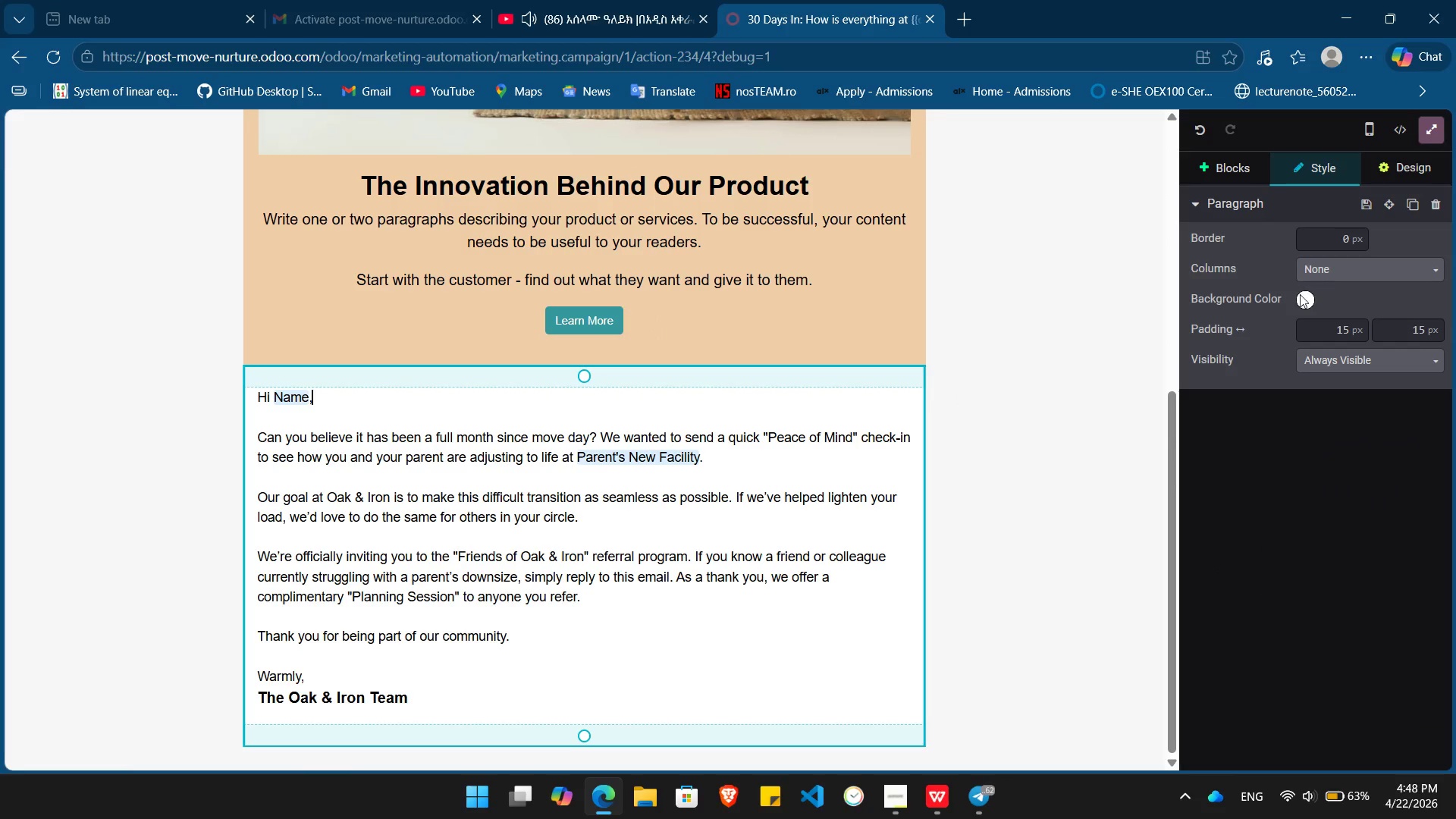 
left_click([1303, 301])
 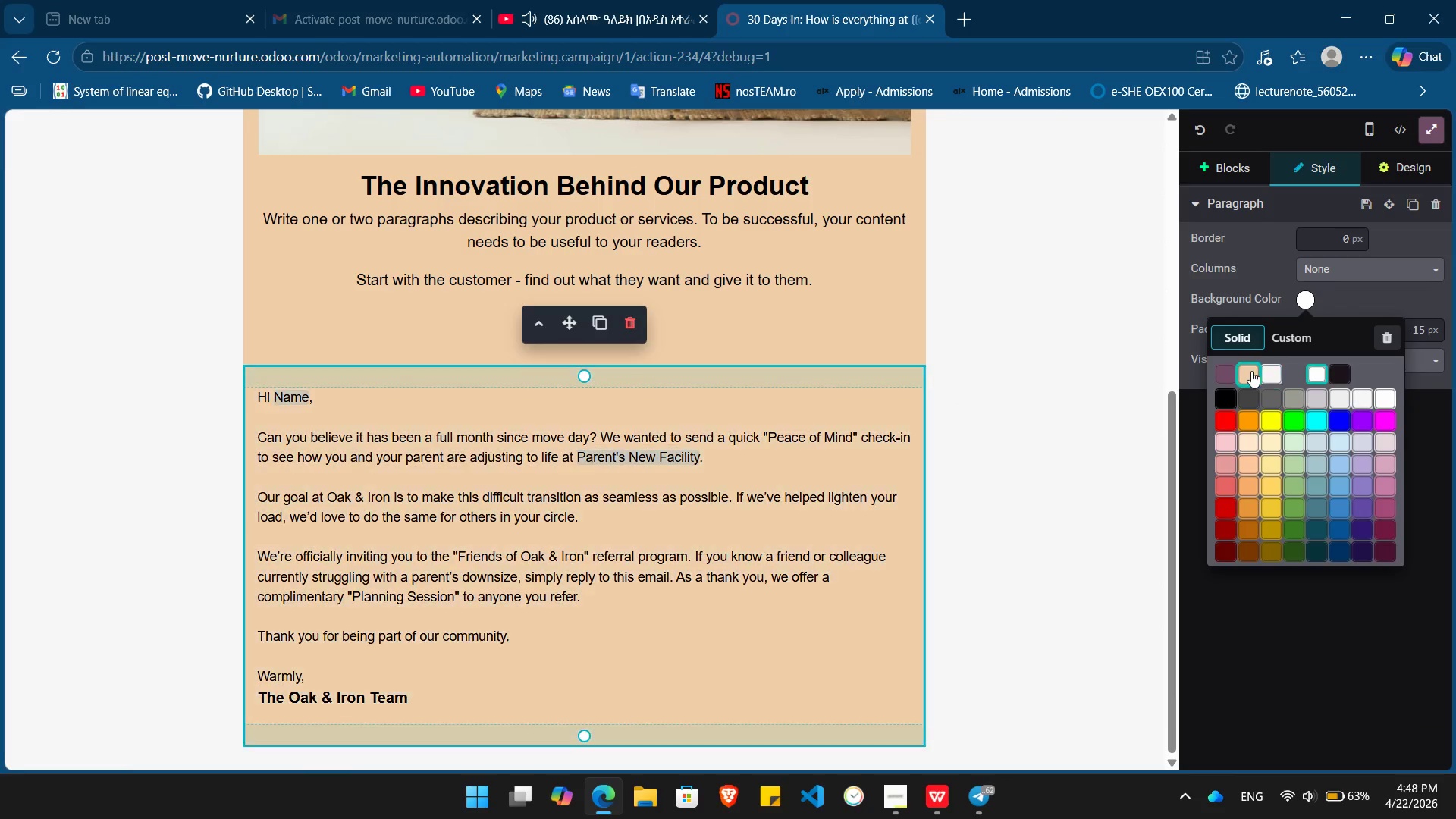 
left_click([1250, 372])
 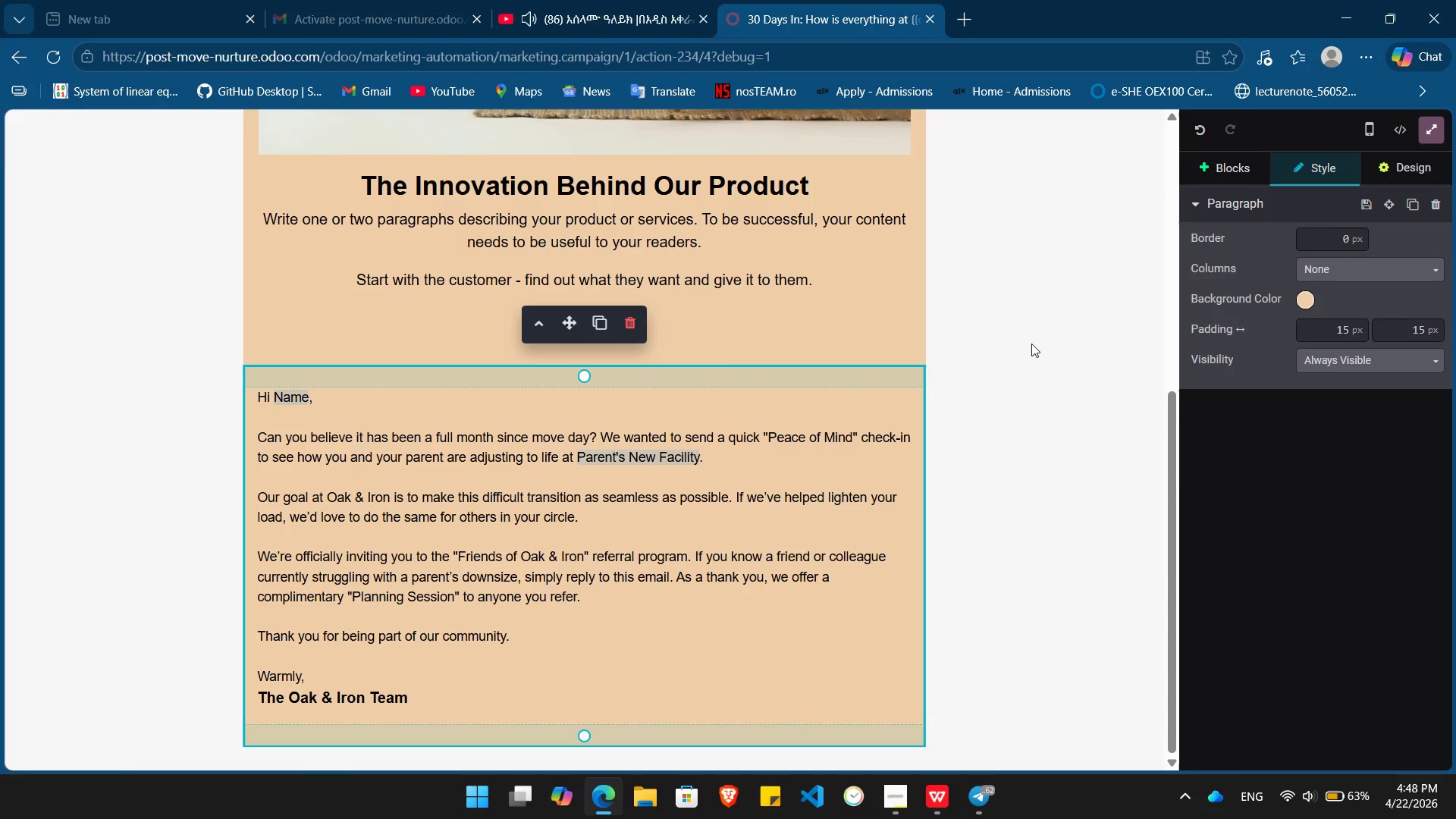 
scroll: coordinate [1031, 344], scroll_direction: down, amount: 5.0
 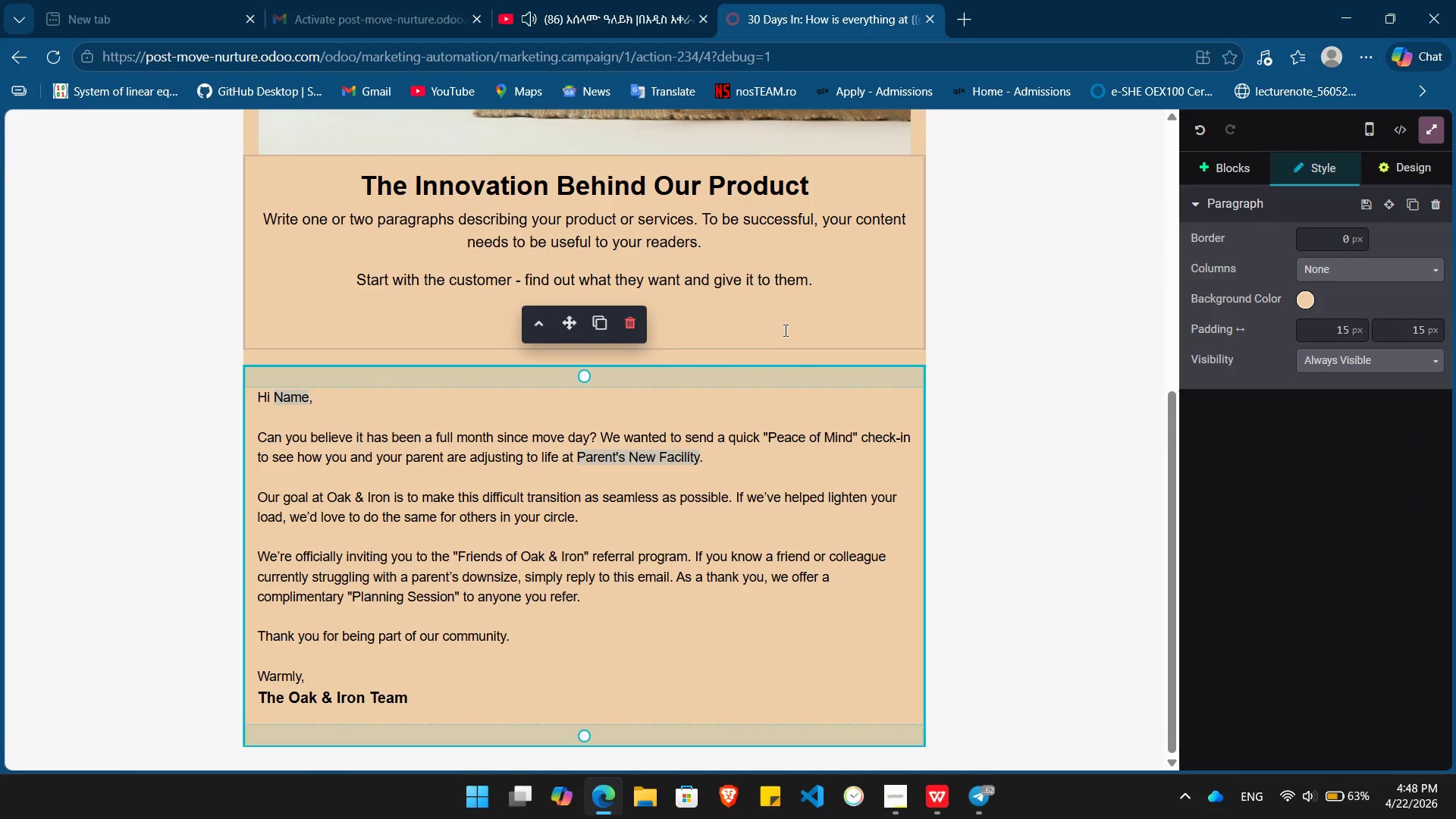 
left_click_drag(start_coordinate=[785, 328], to_coordinate=[257, 218])
 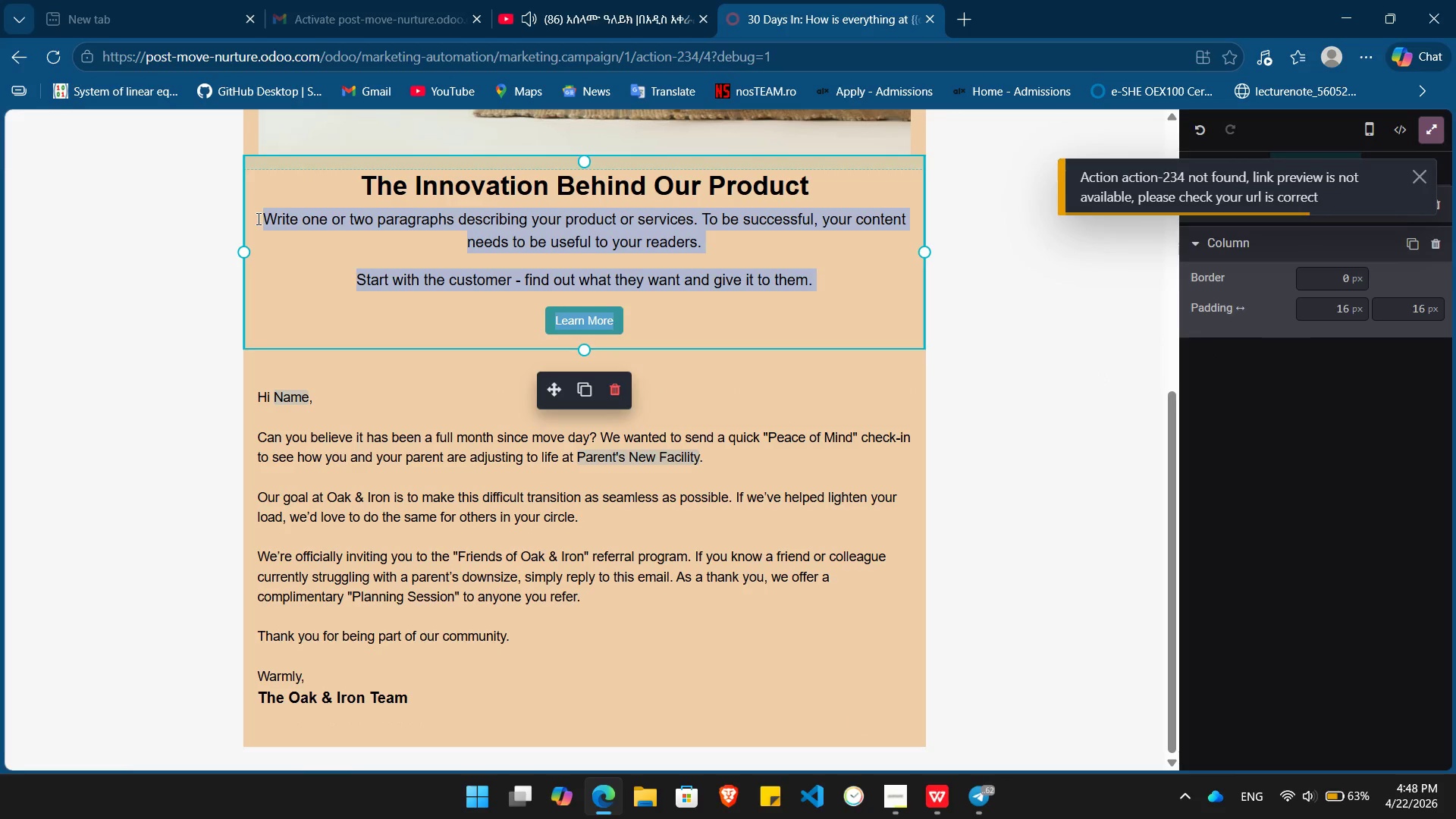 
key(Backspace)
 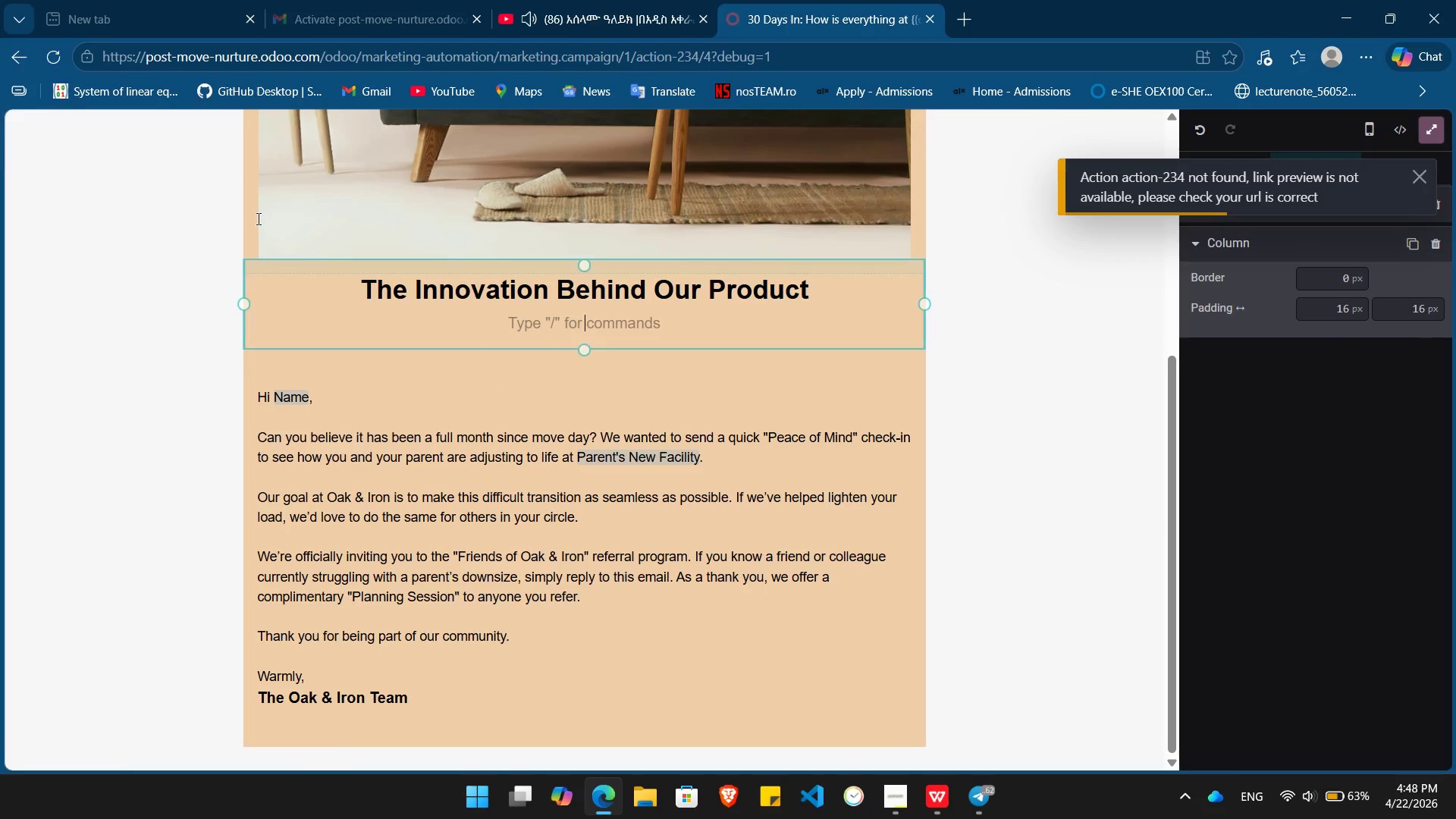 
key(Backspace)
 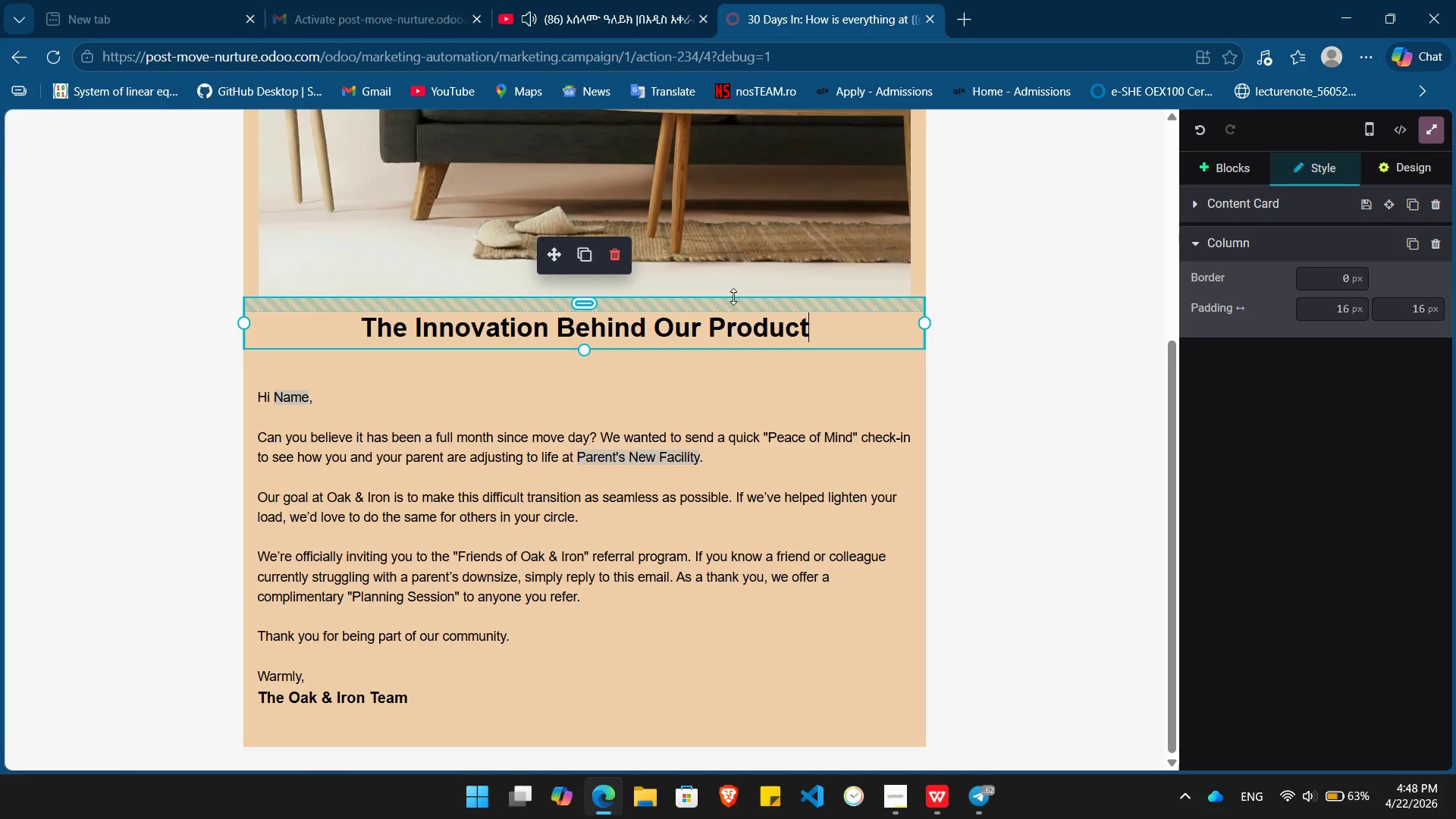 
hold_key(key=ArrowLeft, duration=1.31)
 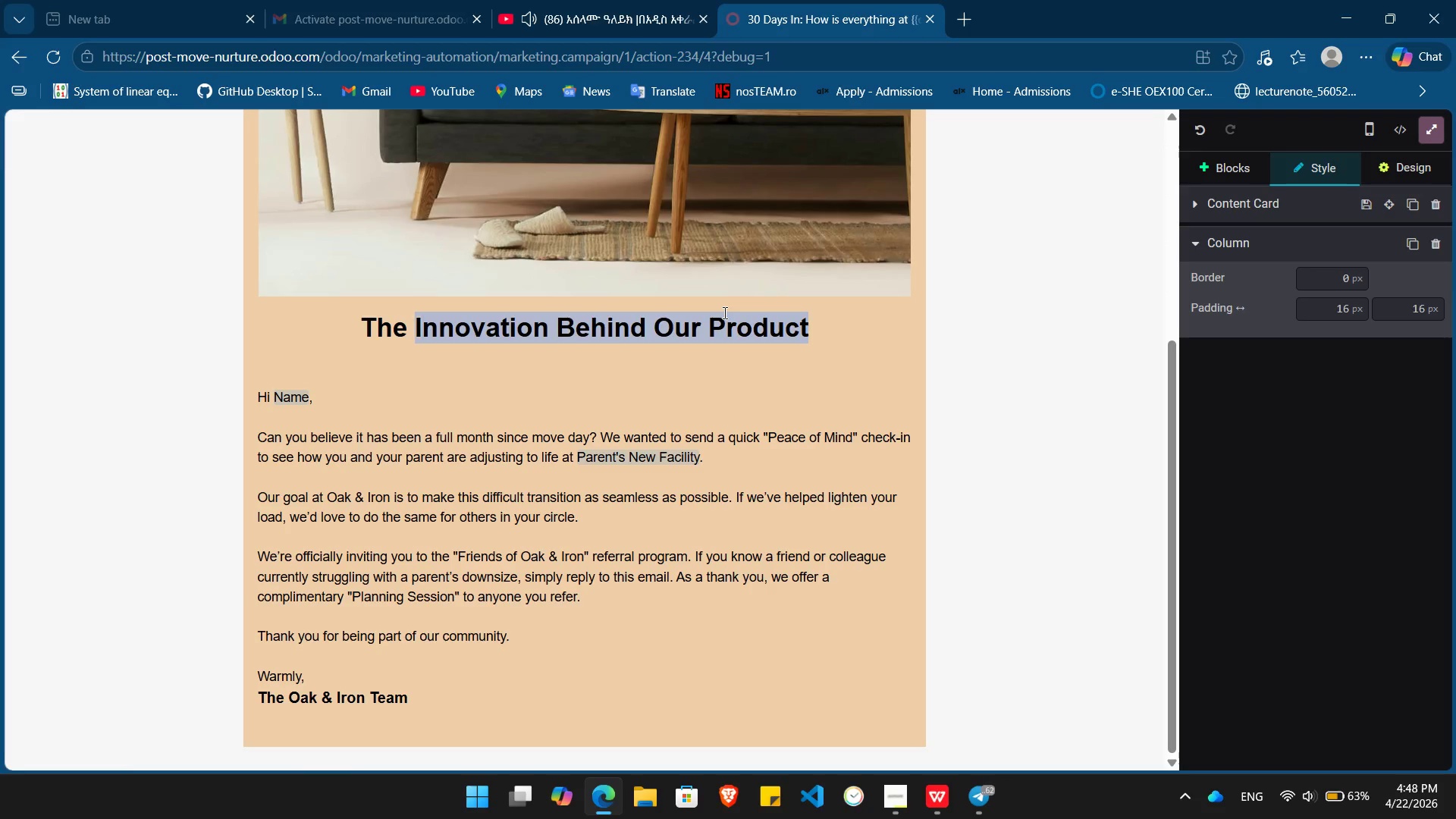 
key(Shift+ArrowLeft)
 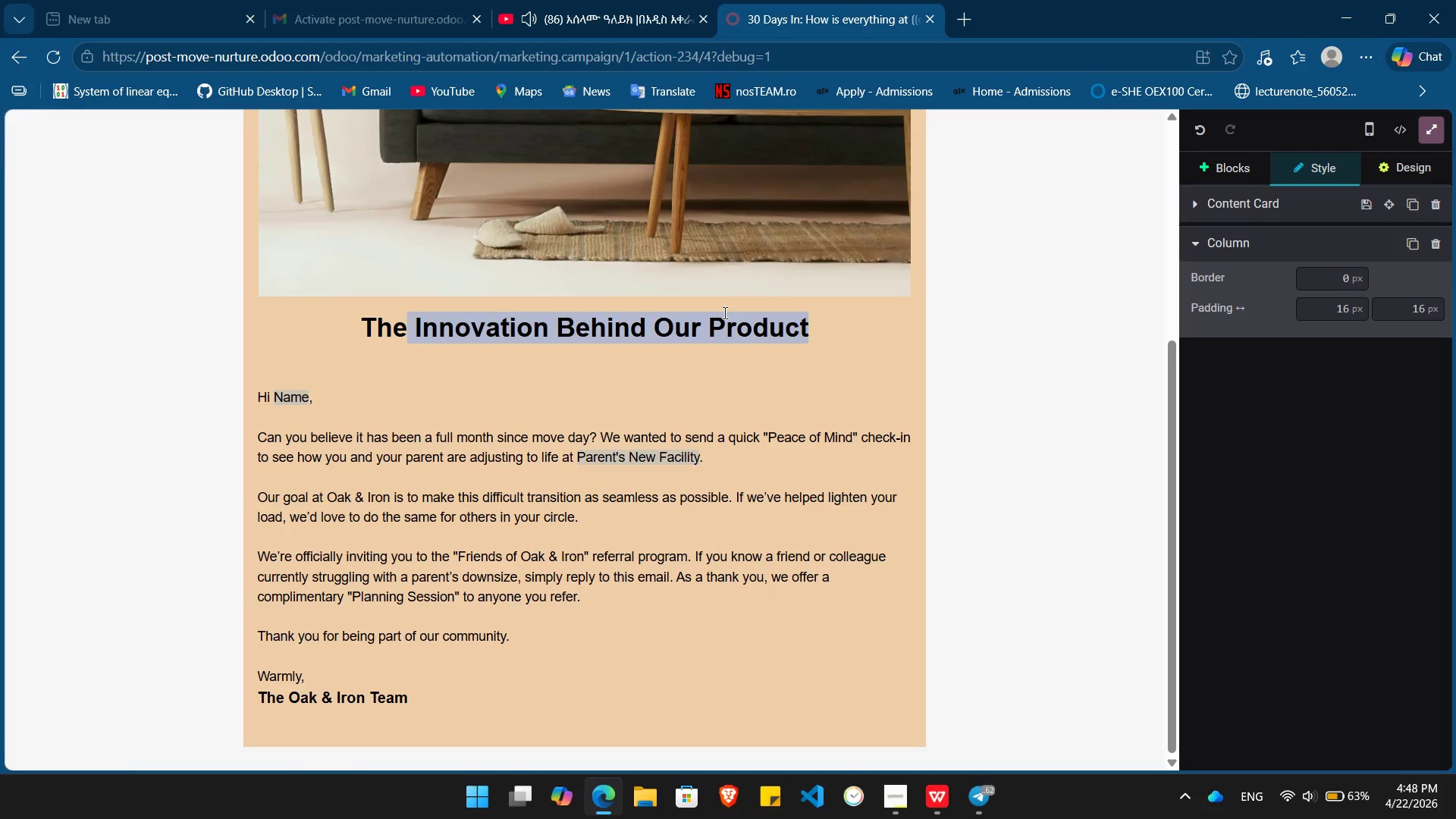 
key(Shift+ArrowLeft)
 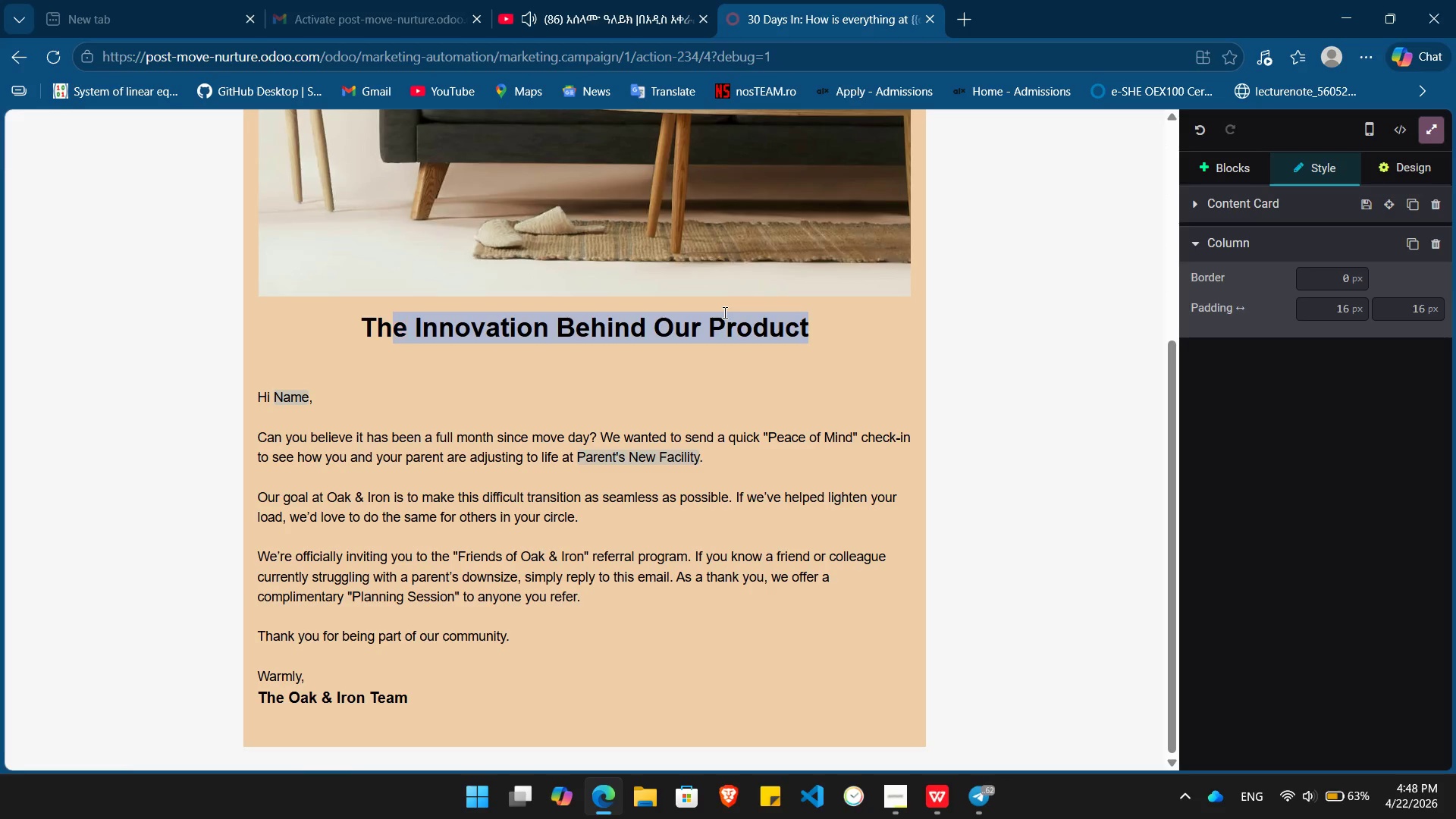 
key(Shift+ArrowLeft)
 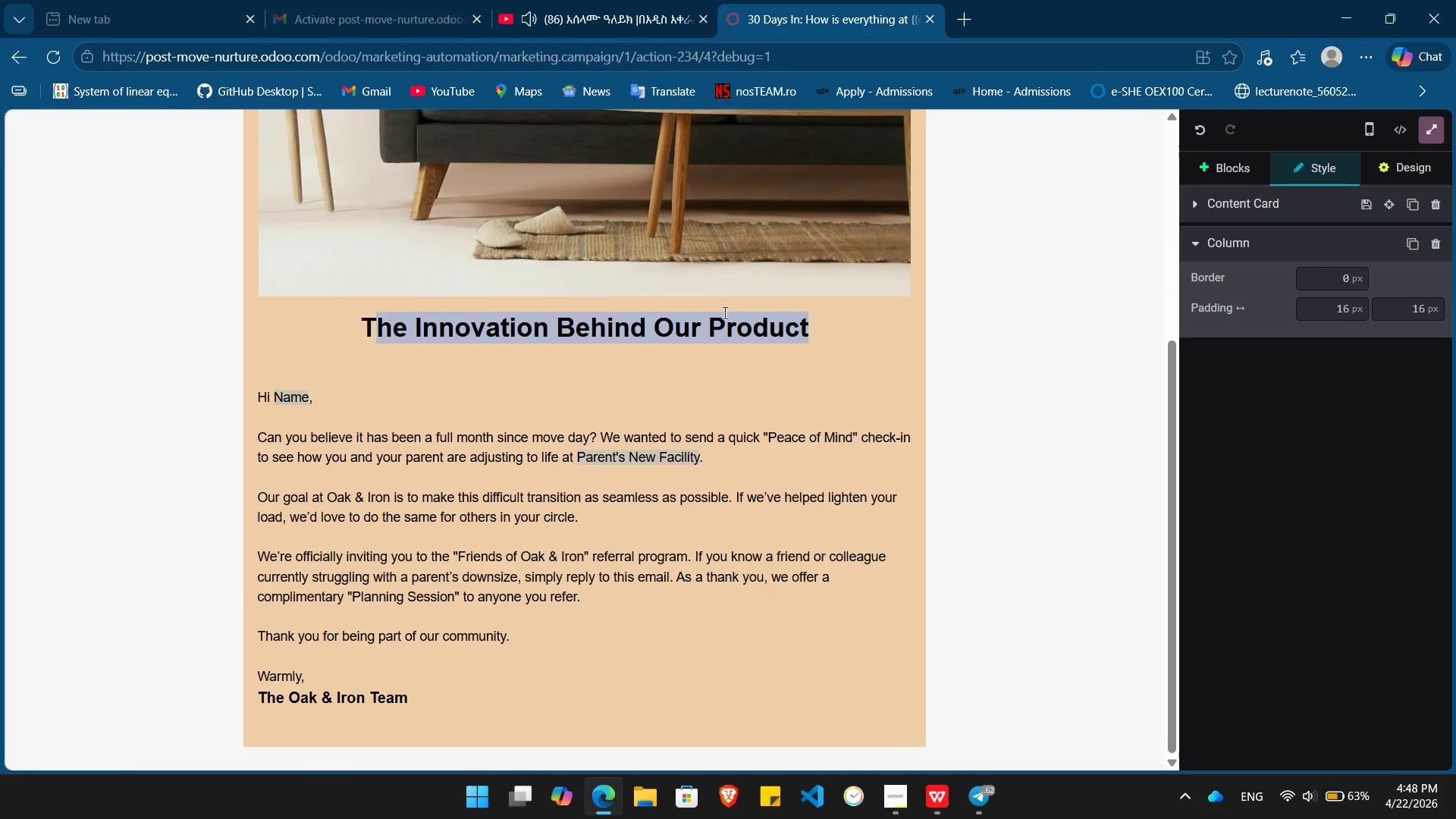 
key(Shift+ArrowLeft)
 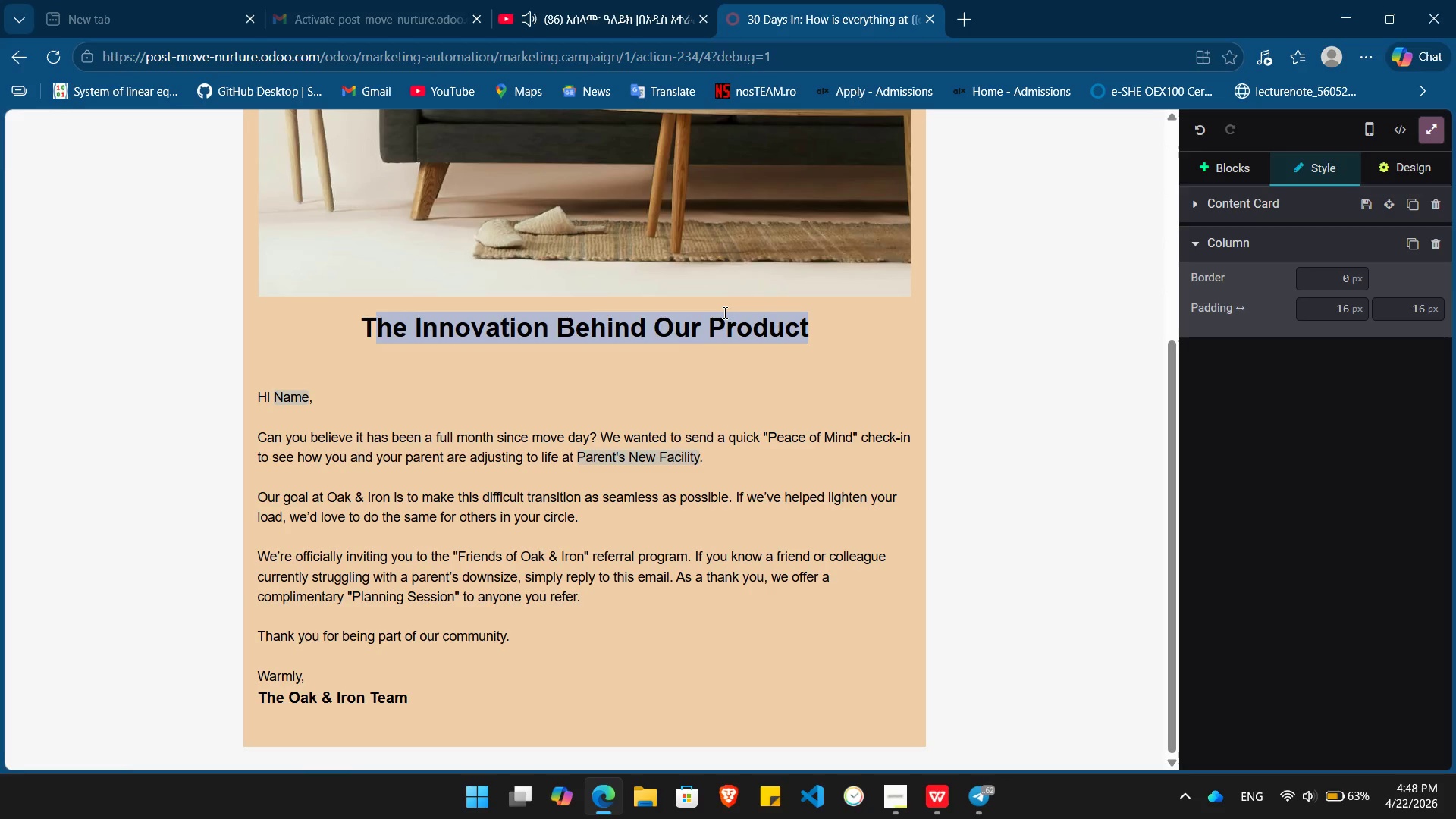 
key(Shift+ArrowLeft)
 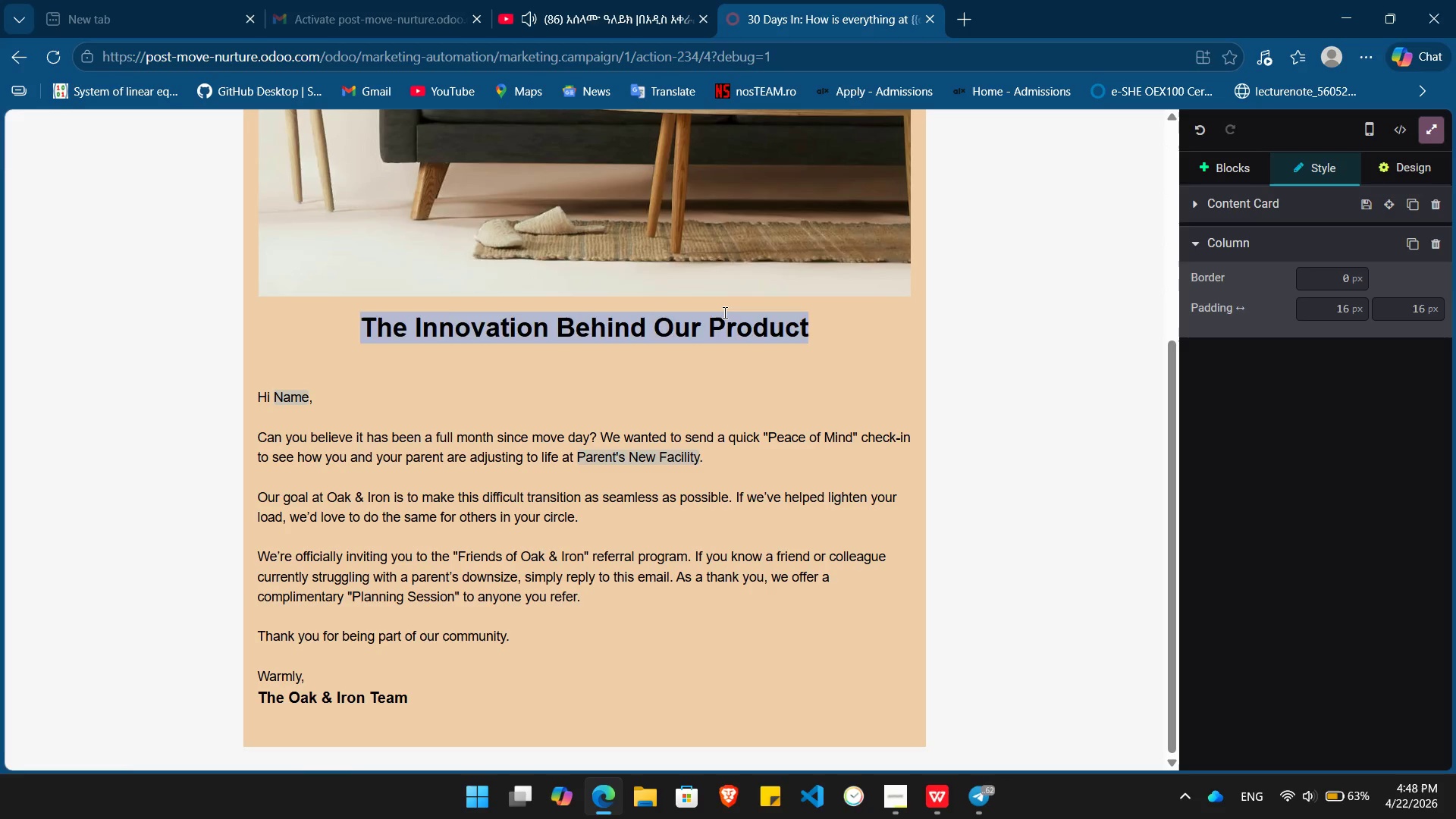 
key(Backspace)
type(30 days of Peace of Mind)
 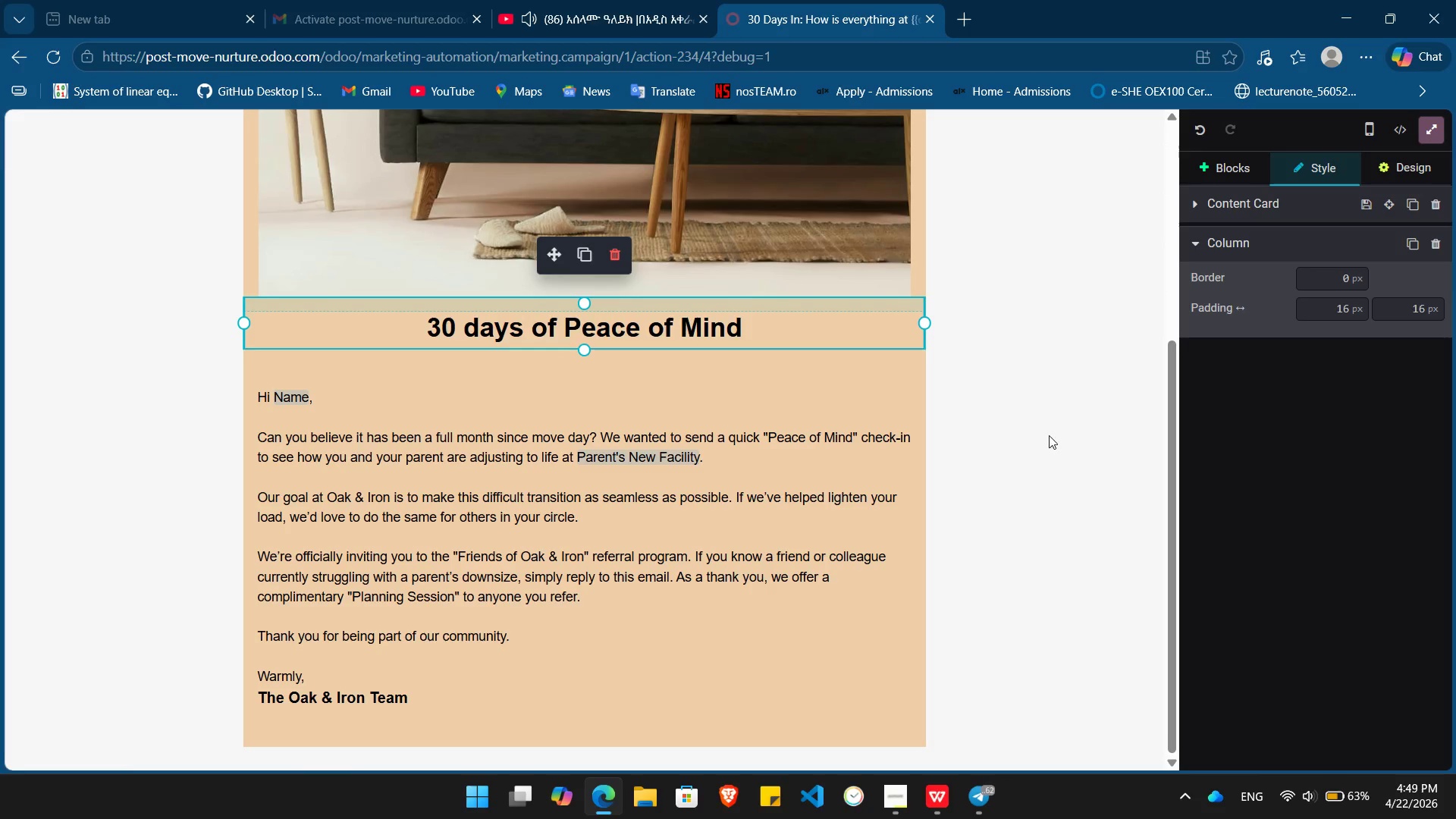 
scroll: coordinate [1051, 436], scroll_direction: down, amount: 2.0
 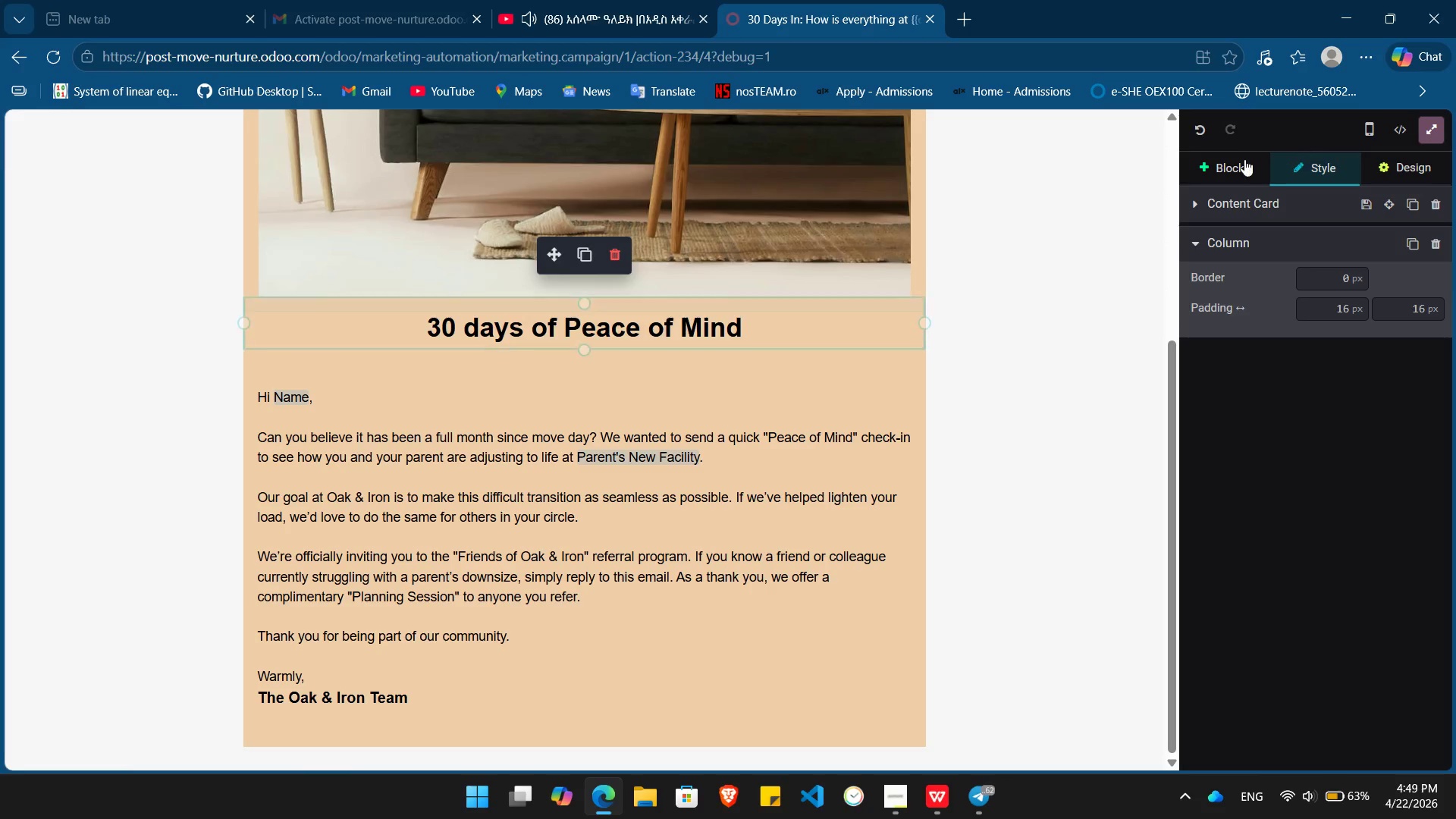 
left_click([1243, 160])
 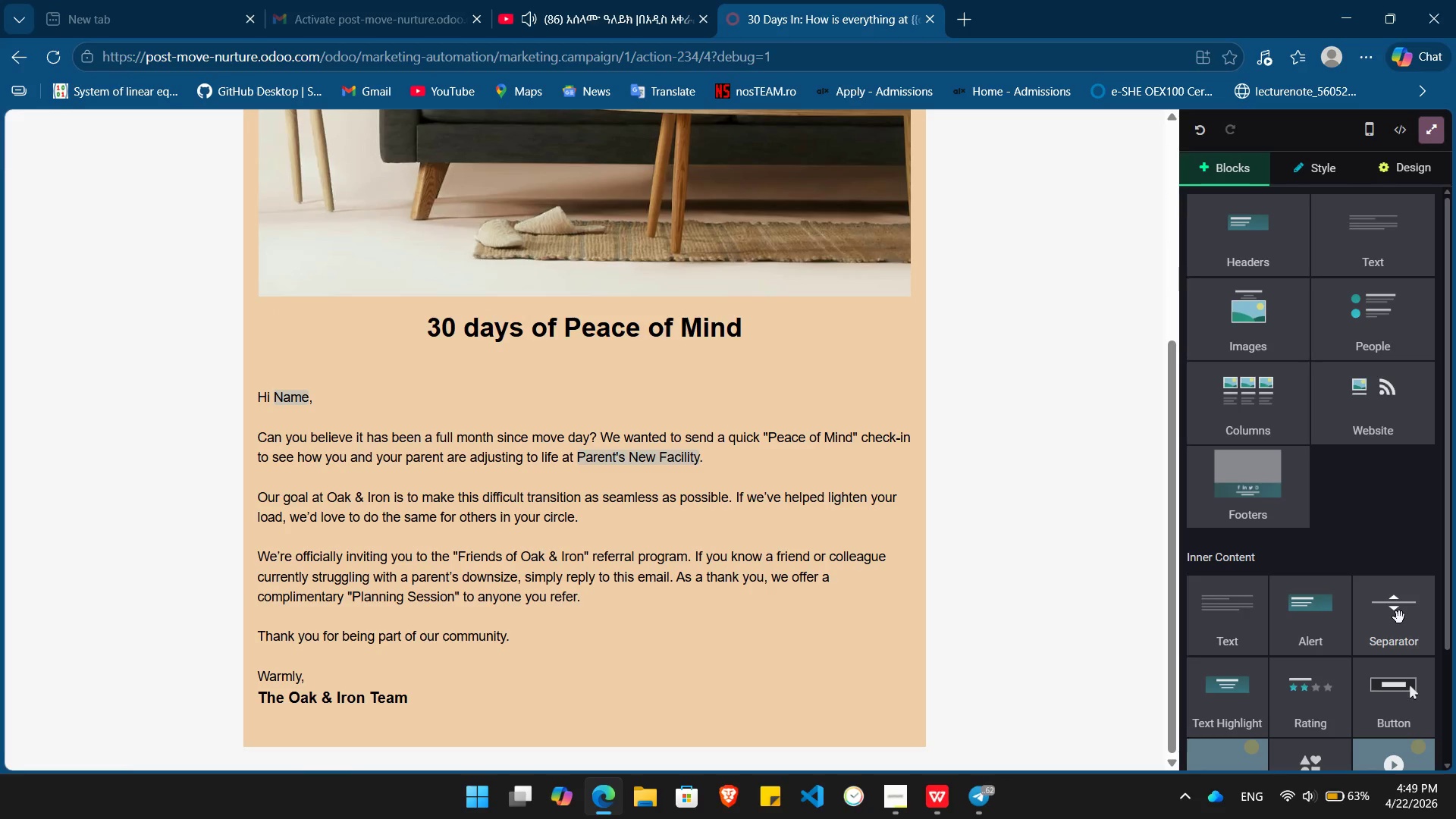 
left_click_drag(start_coordinate=[1399, 617], to_coordinate=[595, 352])
 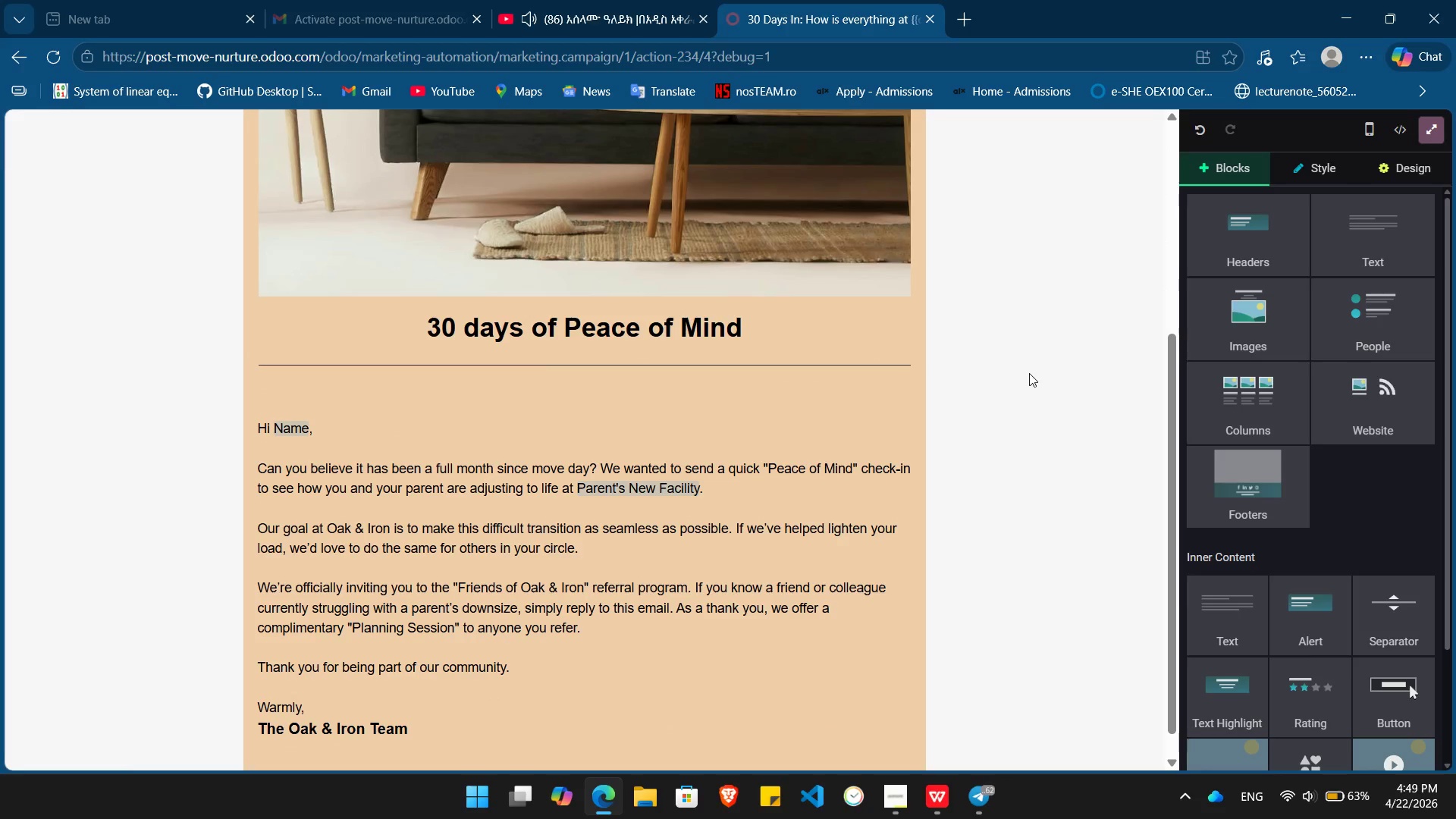 
scroll: coordinate [1029, 373], scroll_direction: down, amount: 5.0
 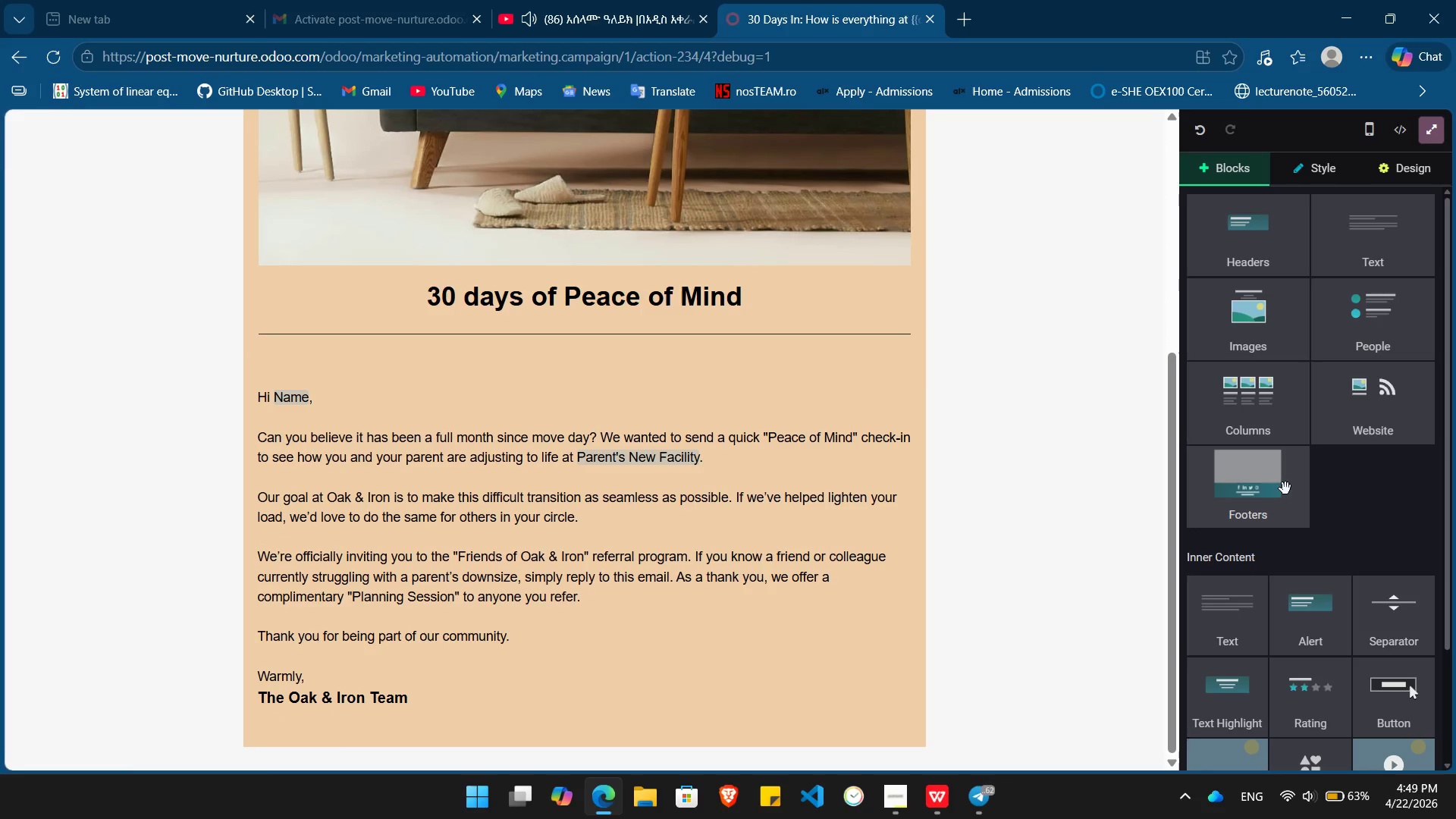 
left_click_drag(start_coordinate=[1273, 484], to_coordinate=[522, 766])
 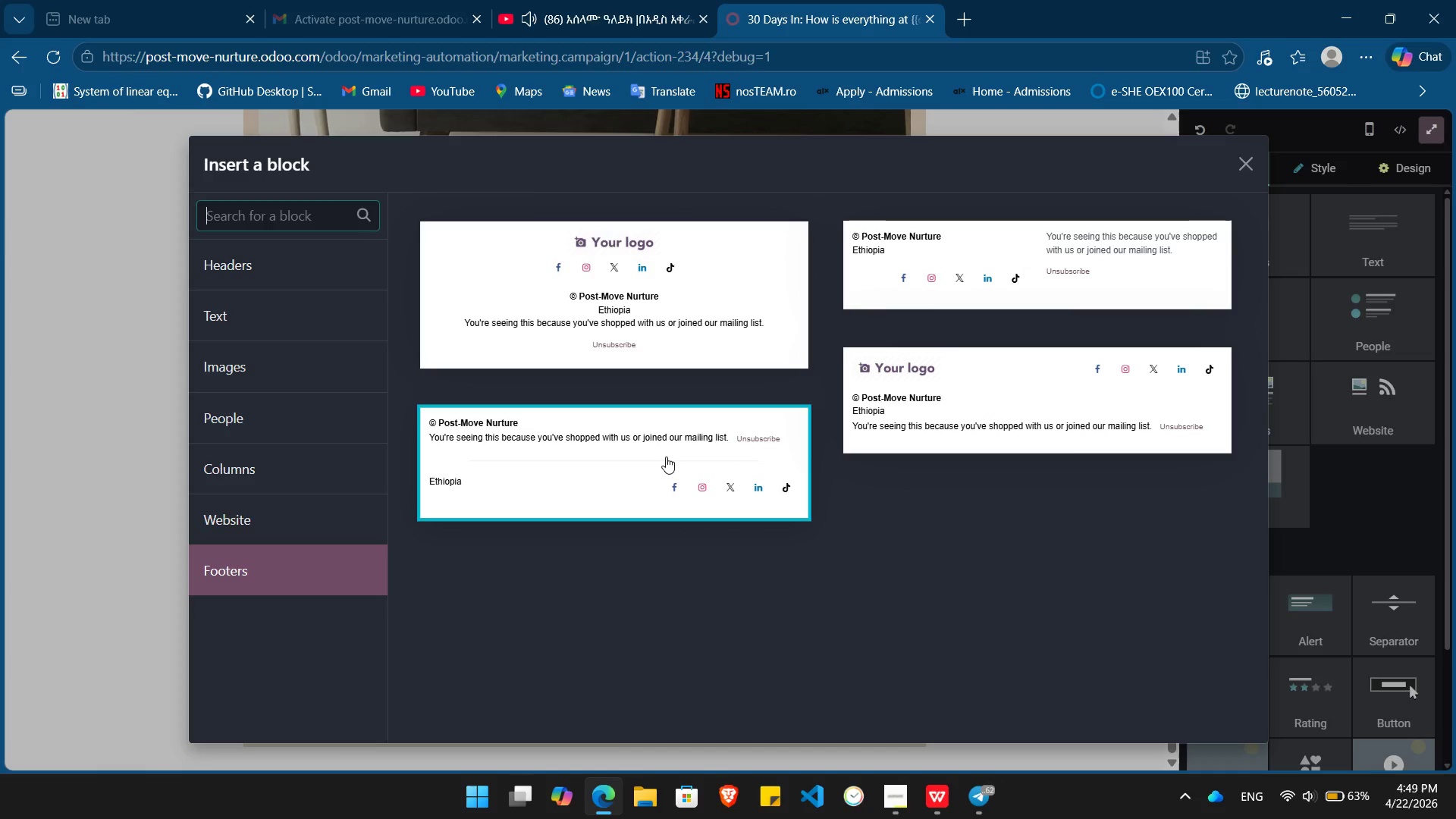 
left_click([666, 457])
 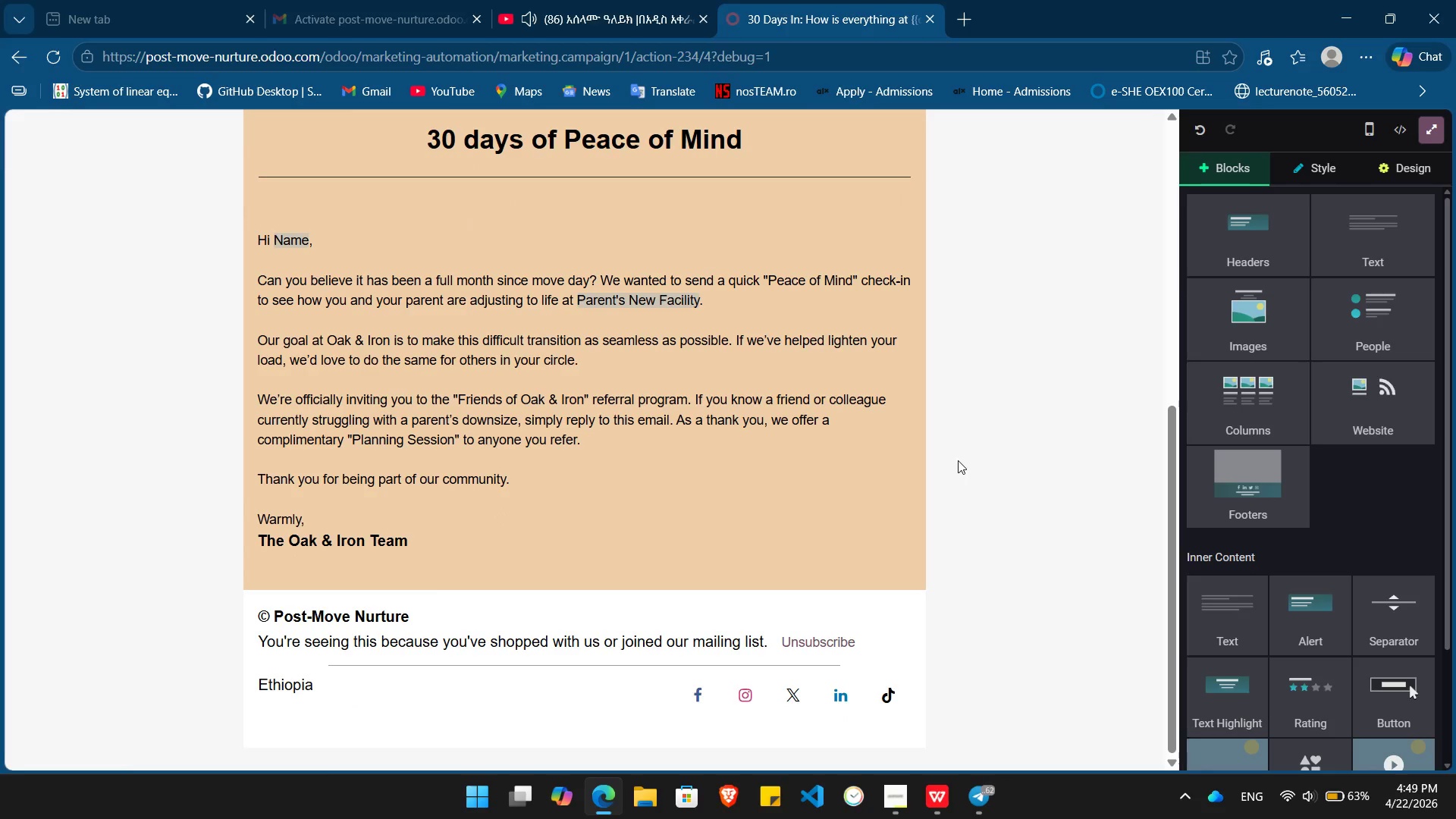 
scroll: coordinate [973, 482], scroll_direction: down, amount: 4.0
 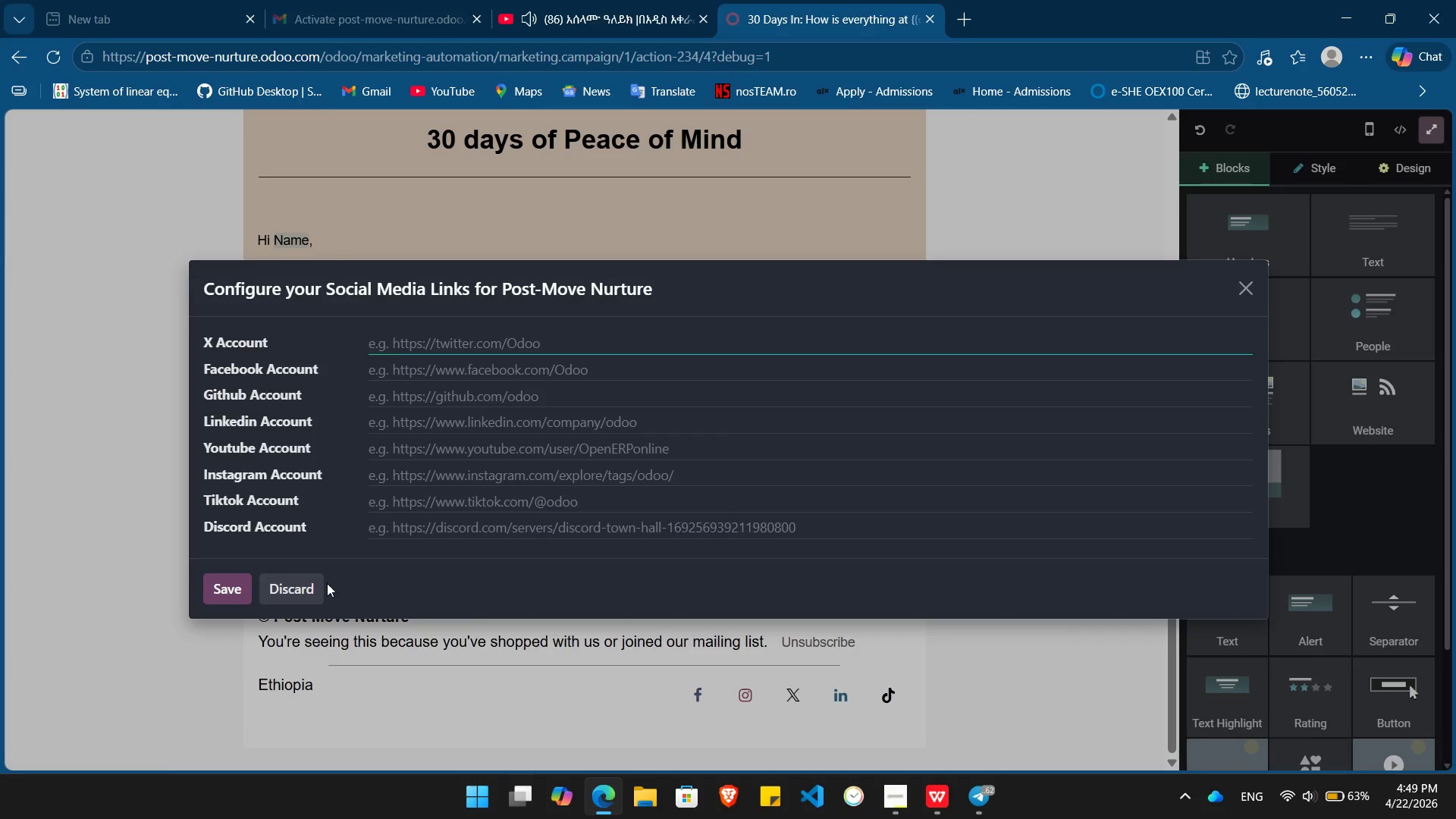 
left_click([284, 593])
 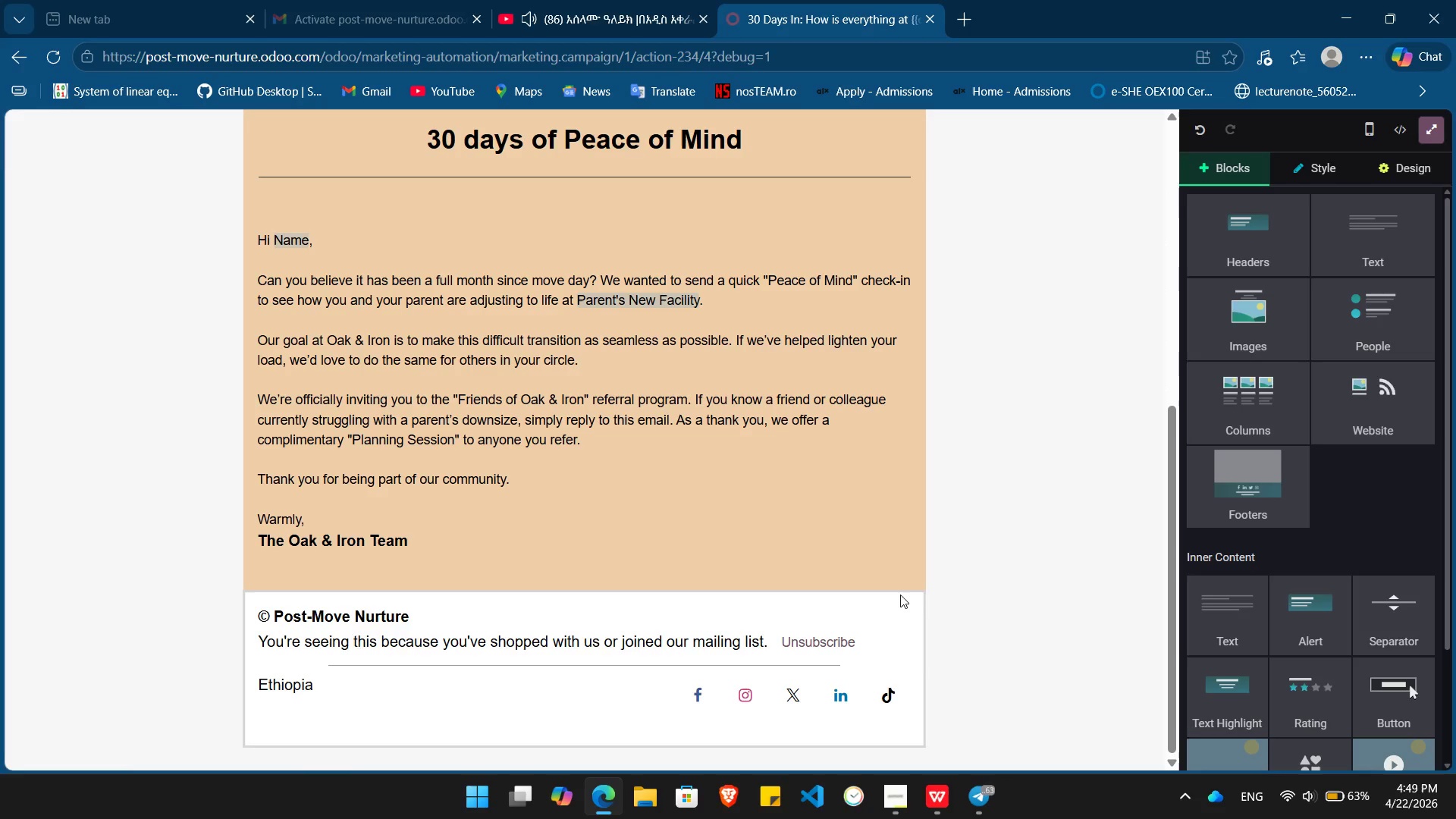 
left_click([911, 598])